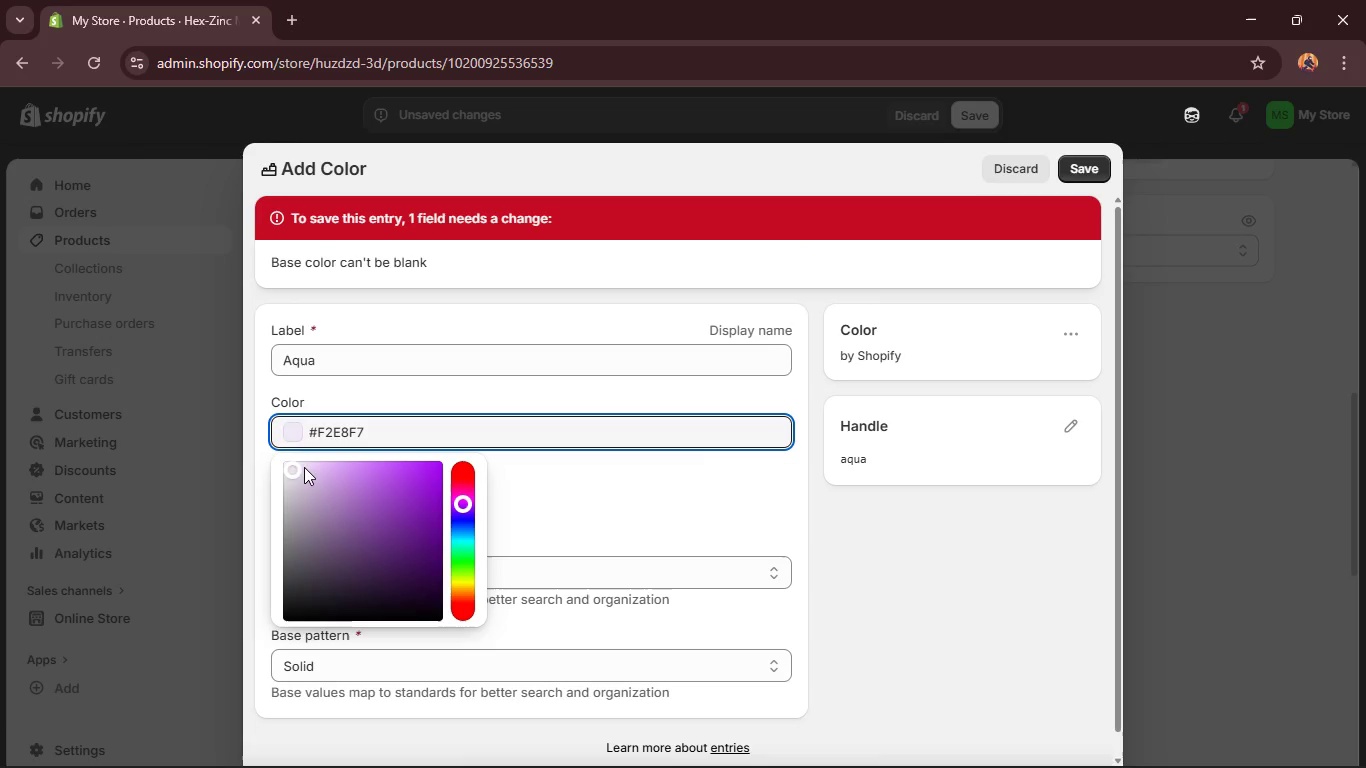 
left_click_drag(start_coordinate=[293, 469], to_coordinate=[297, 477])
 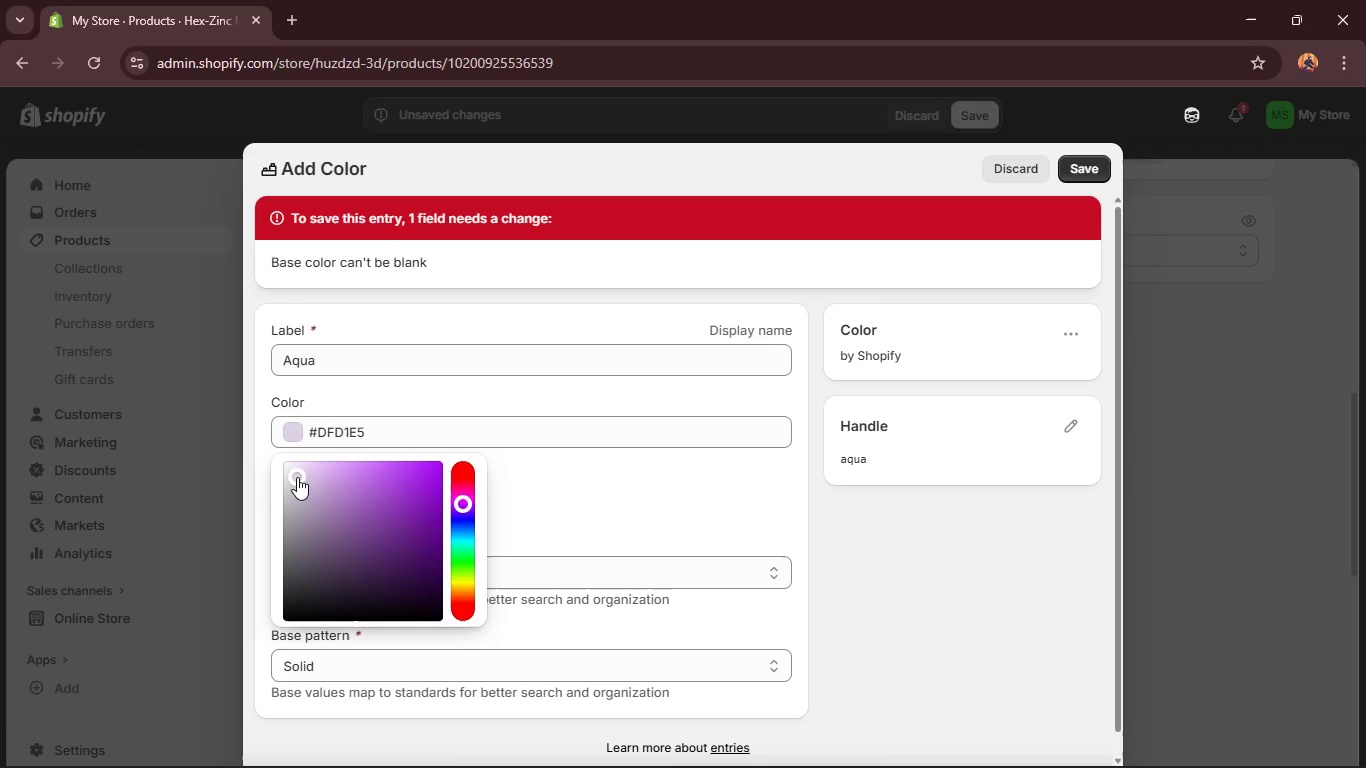 
left_click([297, 477])
 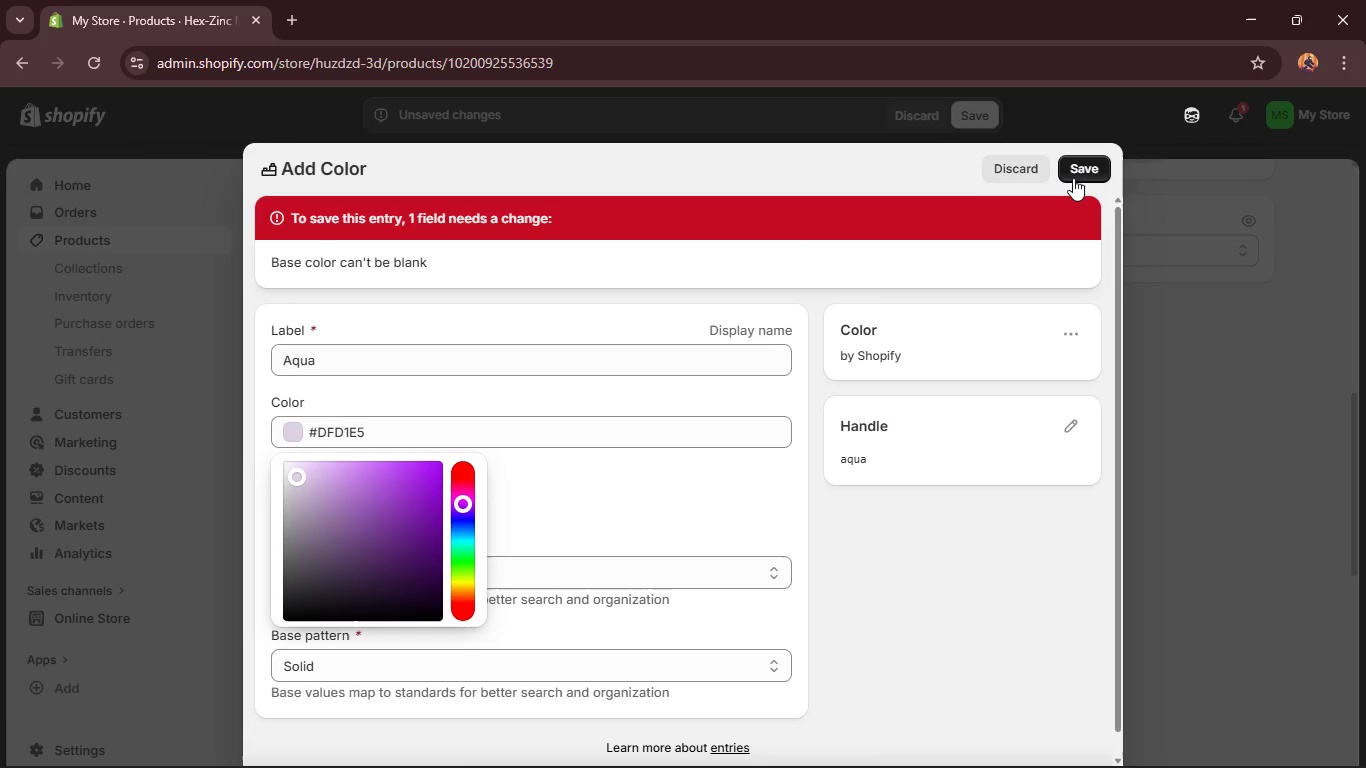 
left_click([1073, 178])
 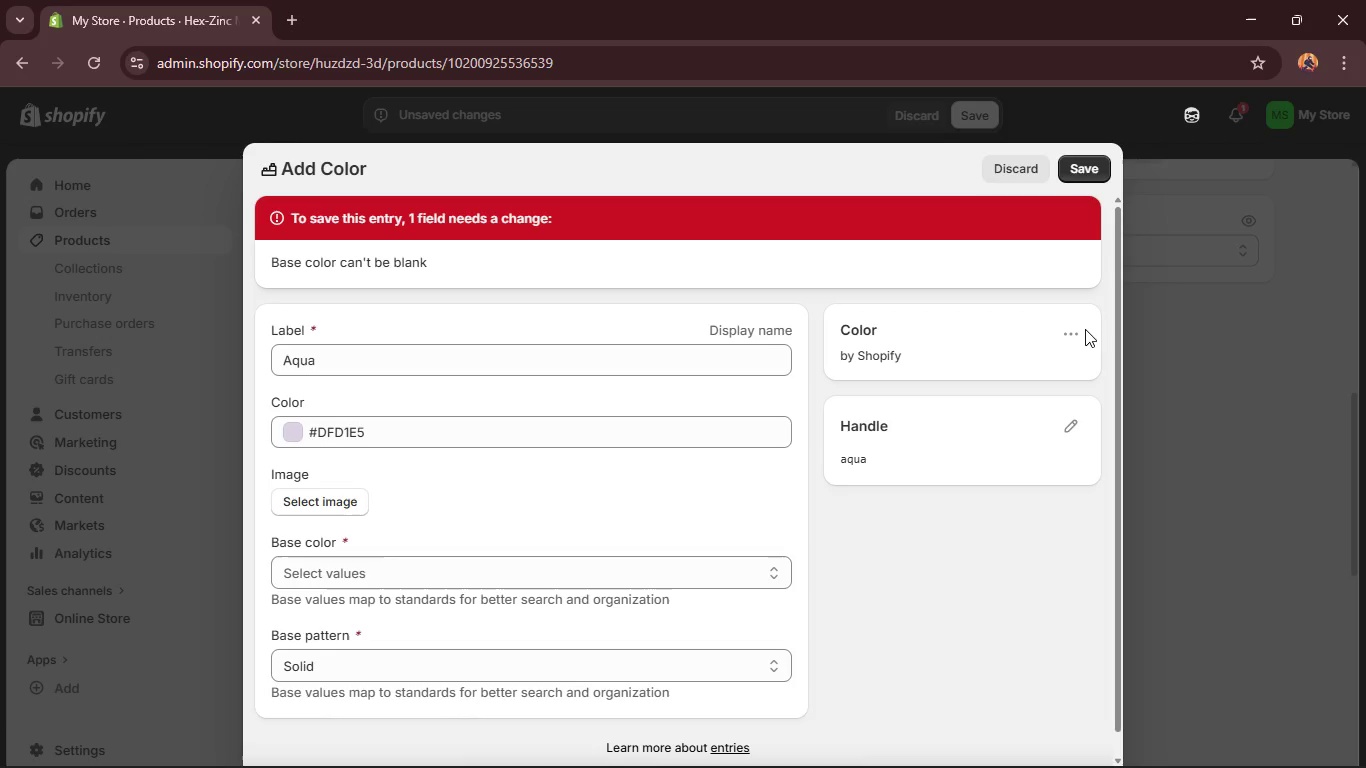 
wait(14.05)
 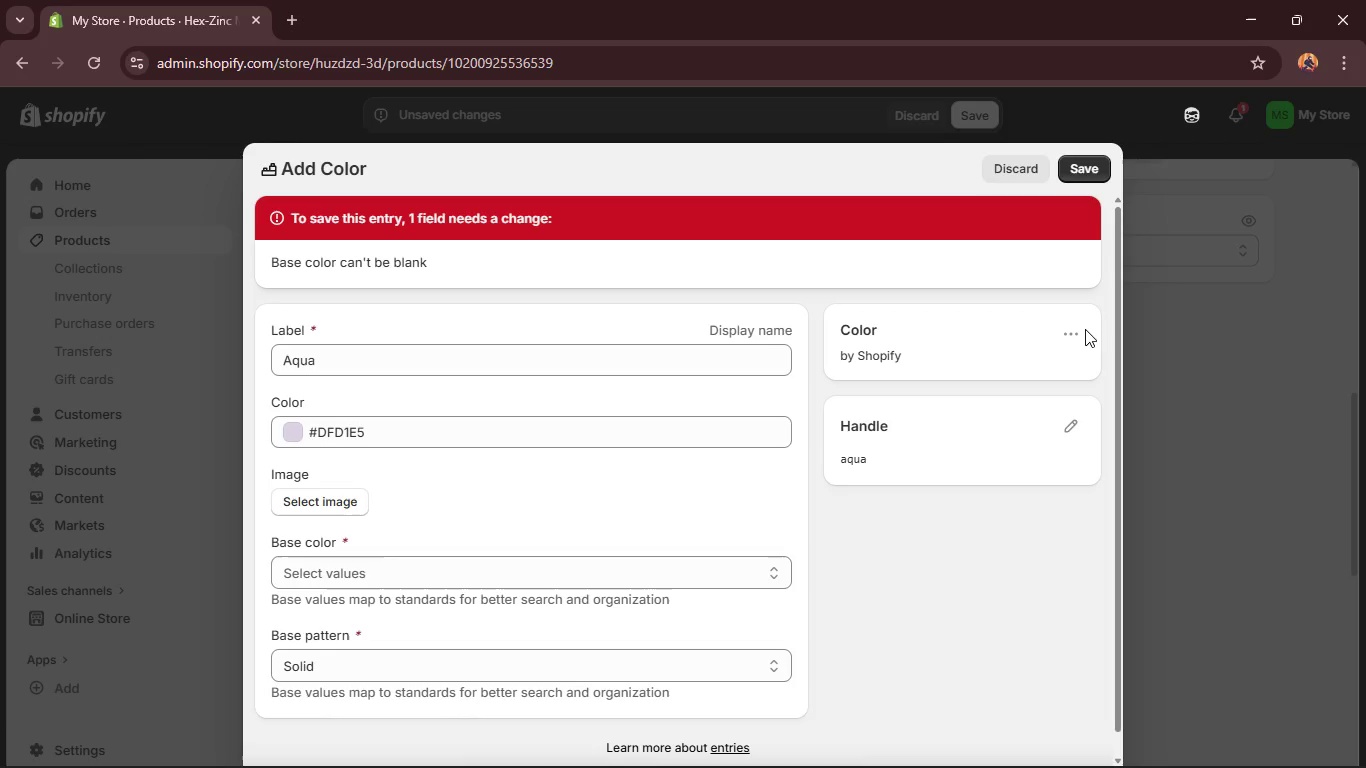 
left_click([293, 435])
 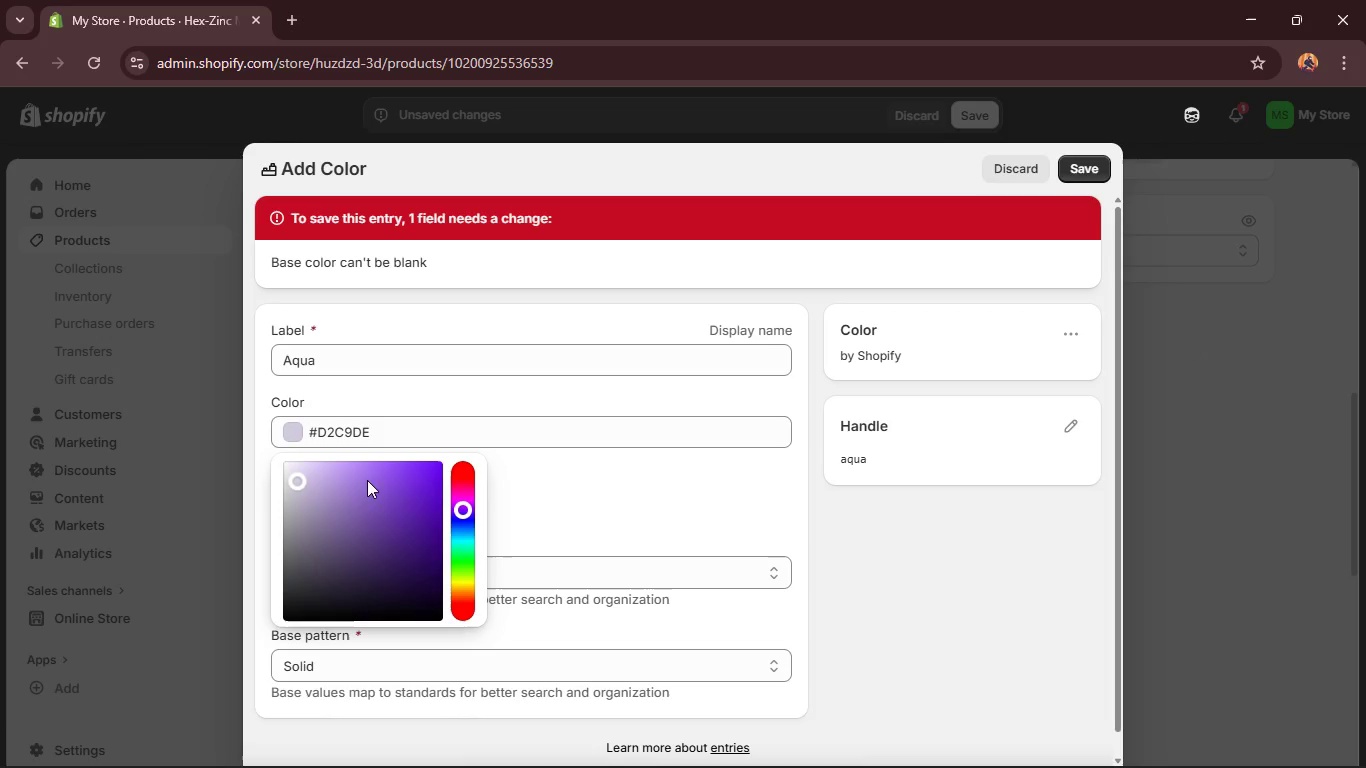 
wait(5.06)
 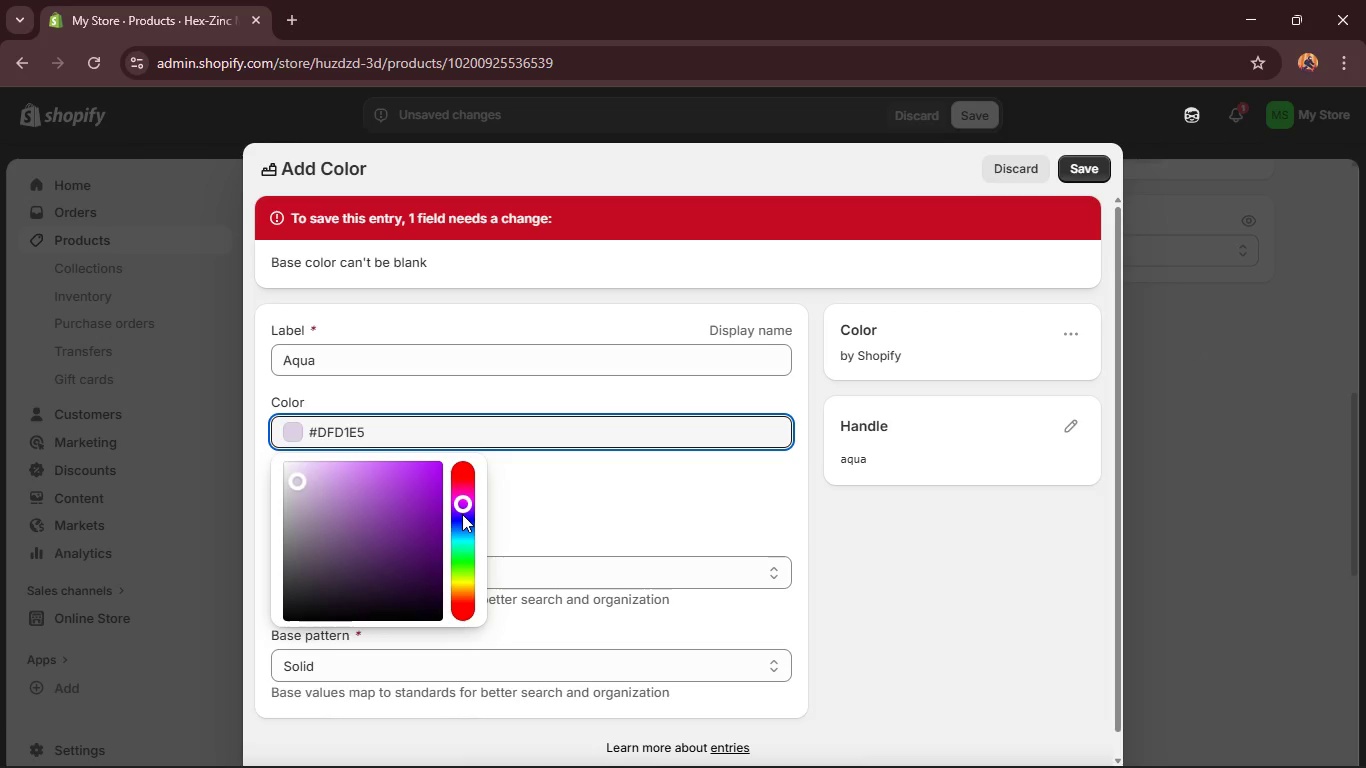 
left_click_drag(start_coordinate=[465, 509], to_coordinate=[467, 539])
 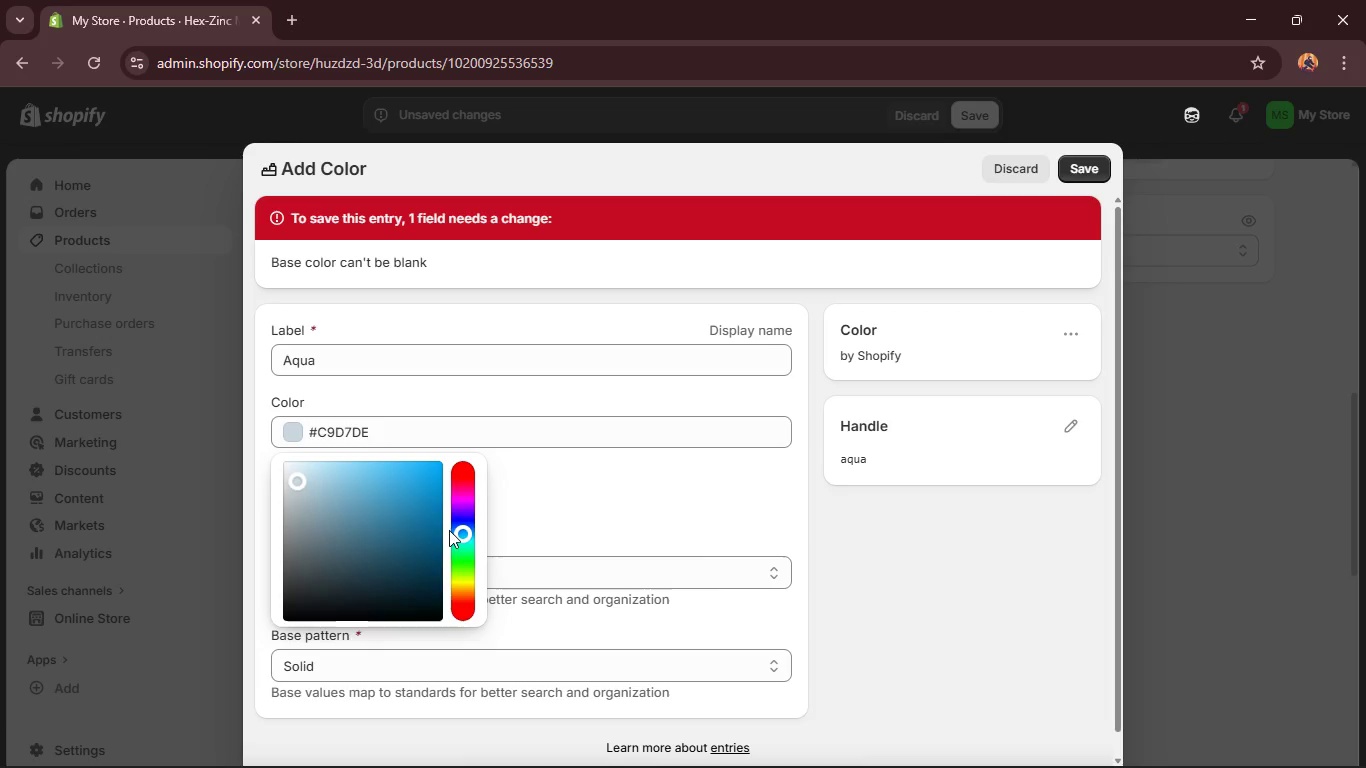 
left_click_drag(start_coordinate=[458, 530], to_coordinate=[454, 548])
 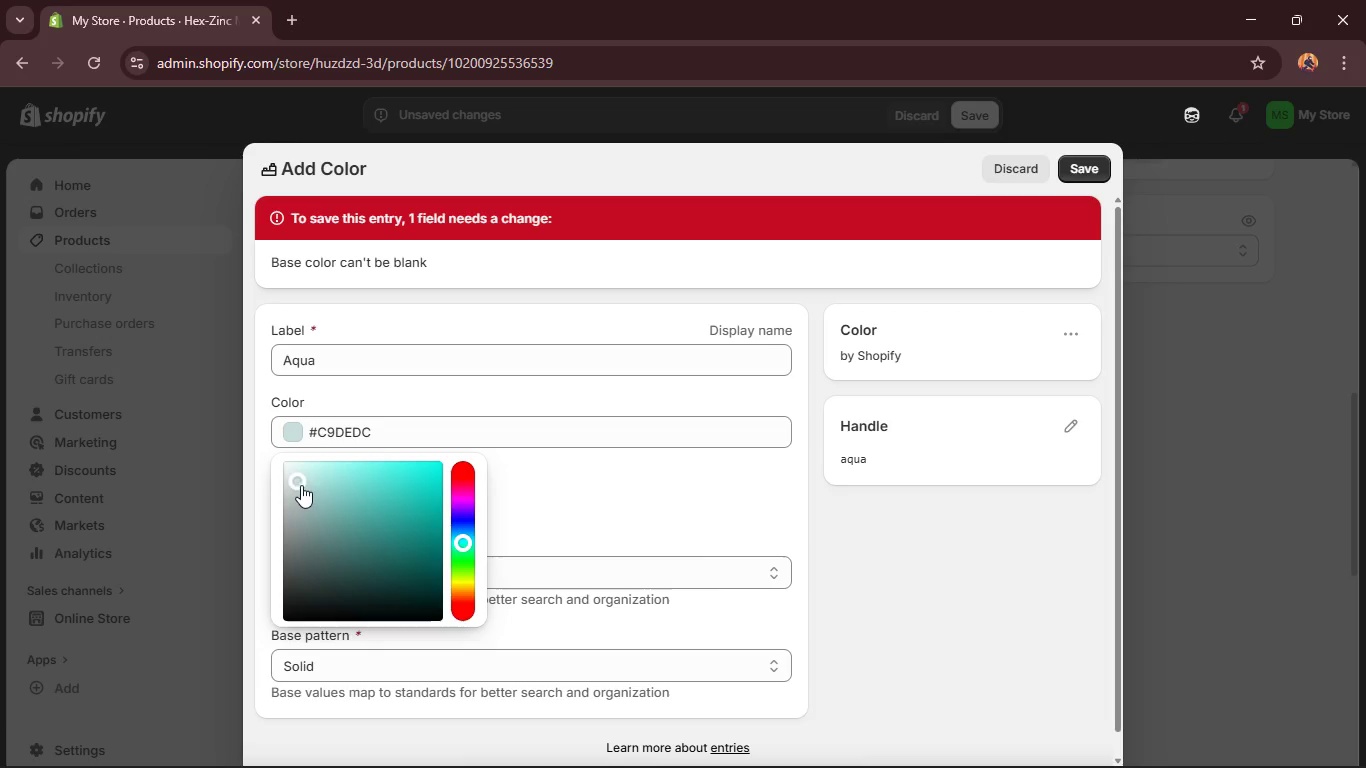 
left_click_drag(start_coordinate=[298, 482], to_coordinate=[378, 471])
 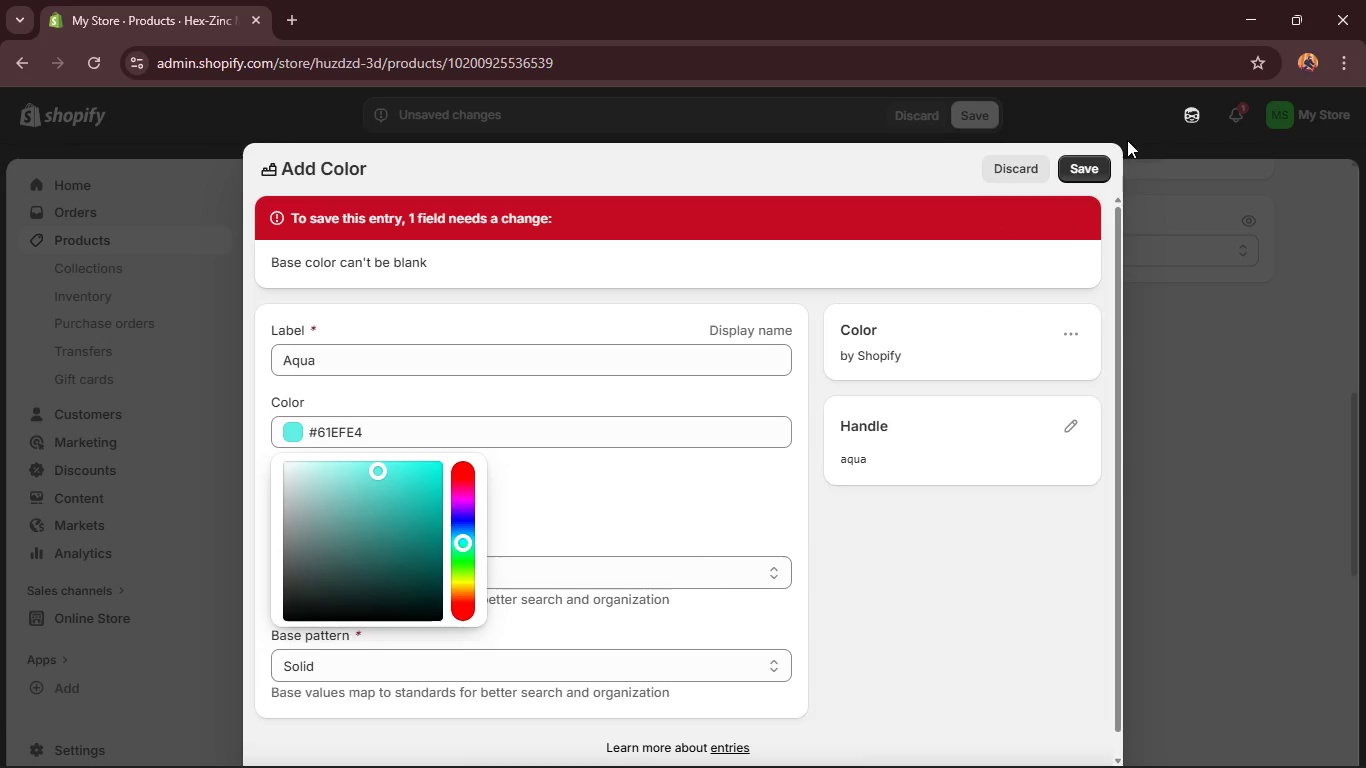 
left_click([1082, 178])
 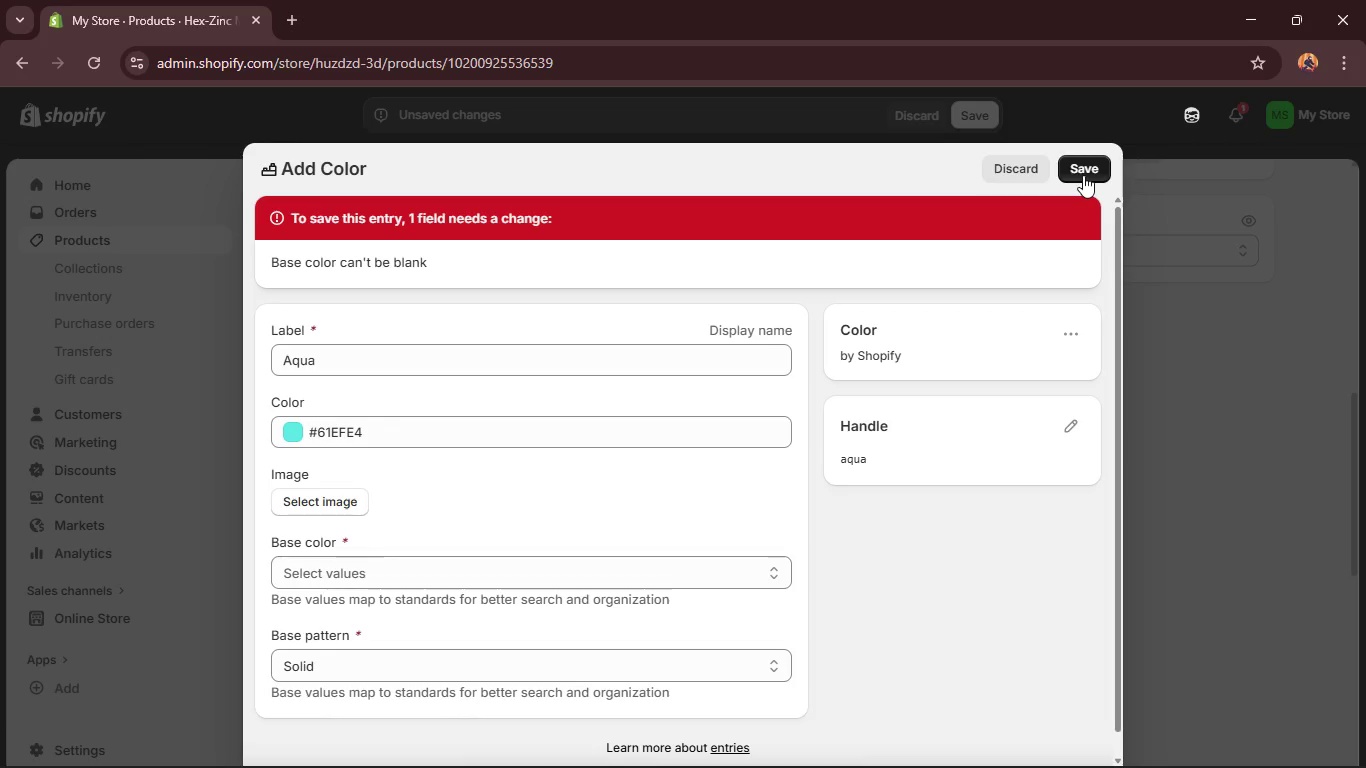 
wait(15.95)
 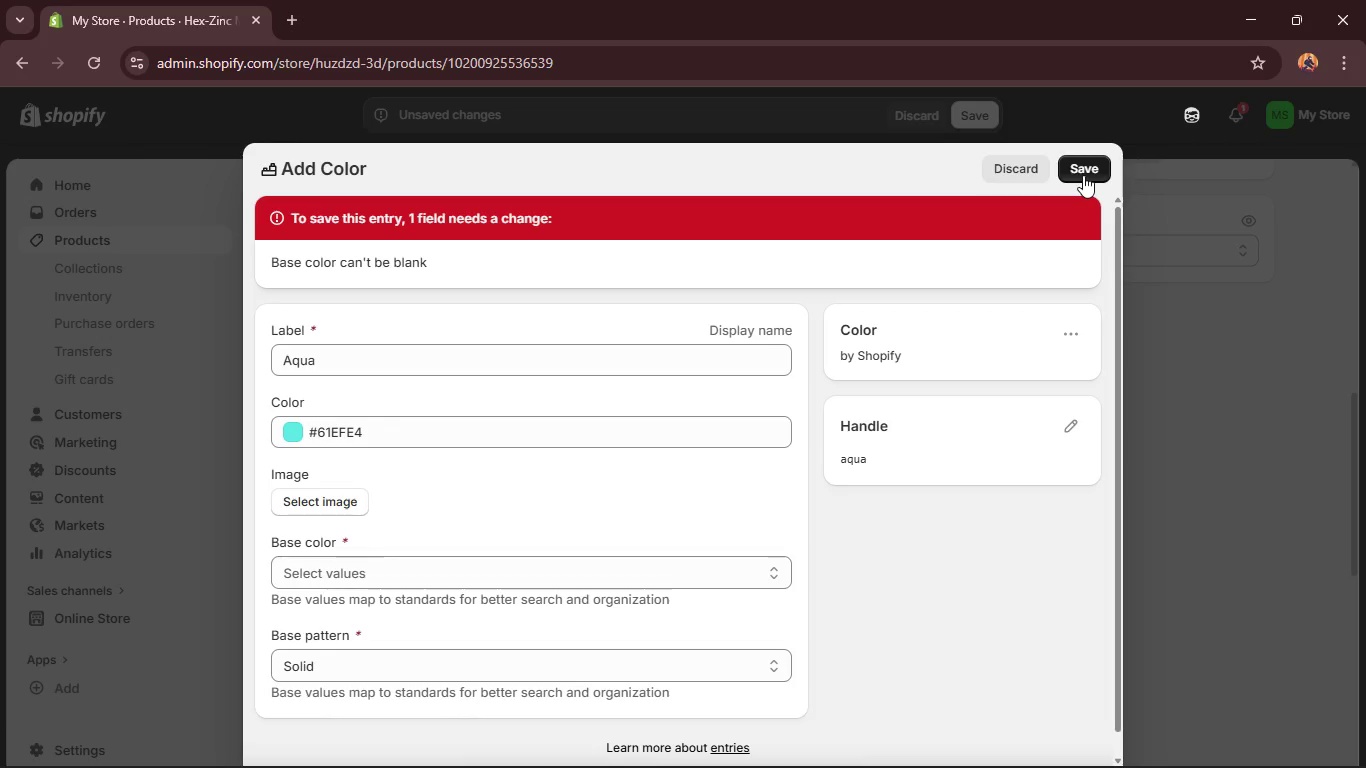 
left_click([1082, 161])
 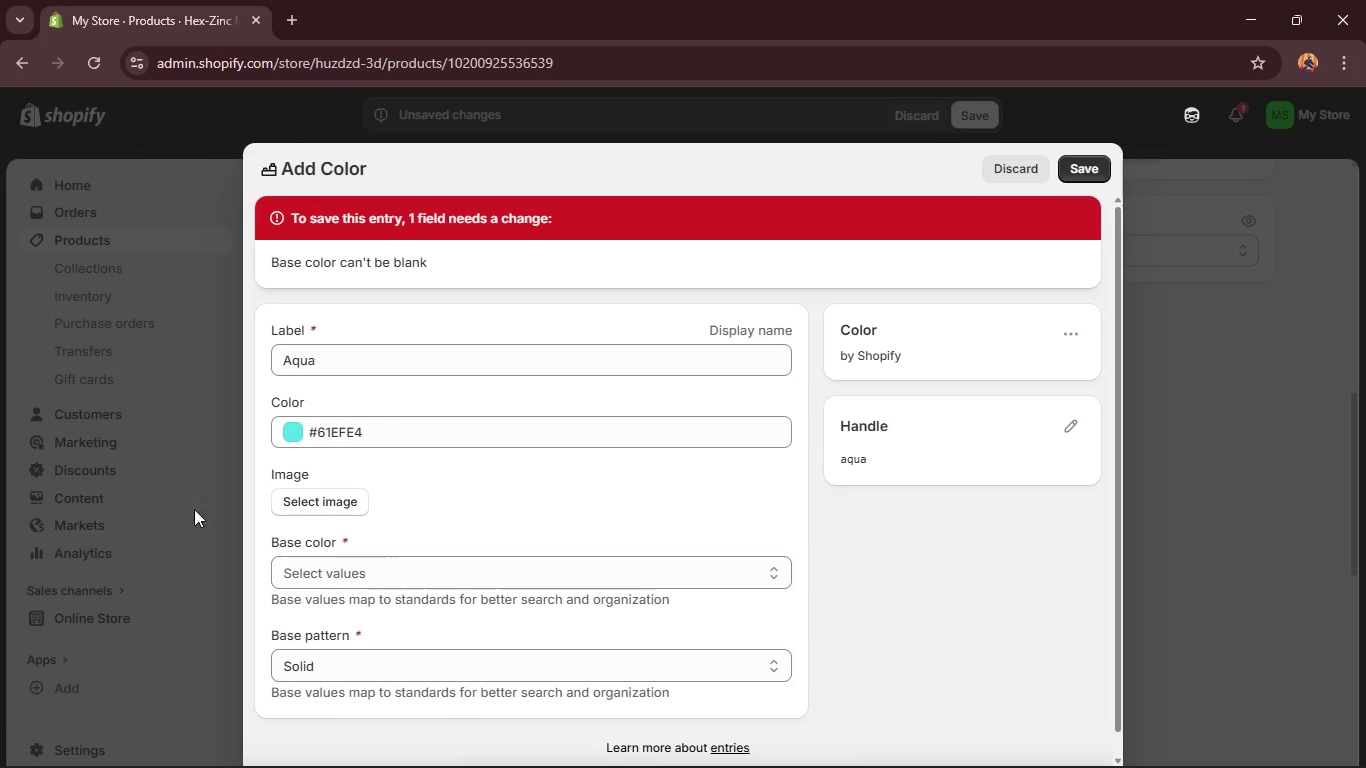 
scroll: coordinate [401, 527], scroll_direction: down, amount: 2.0
 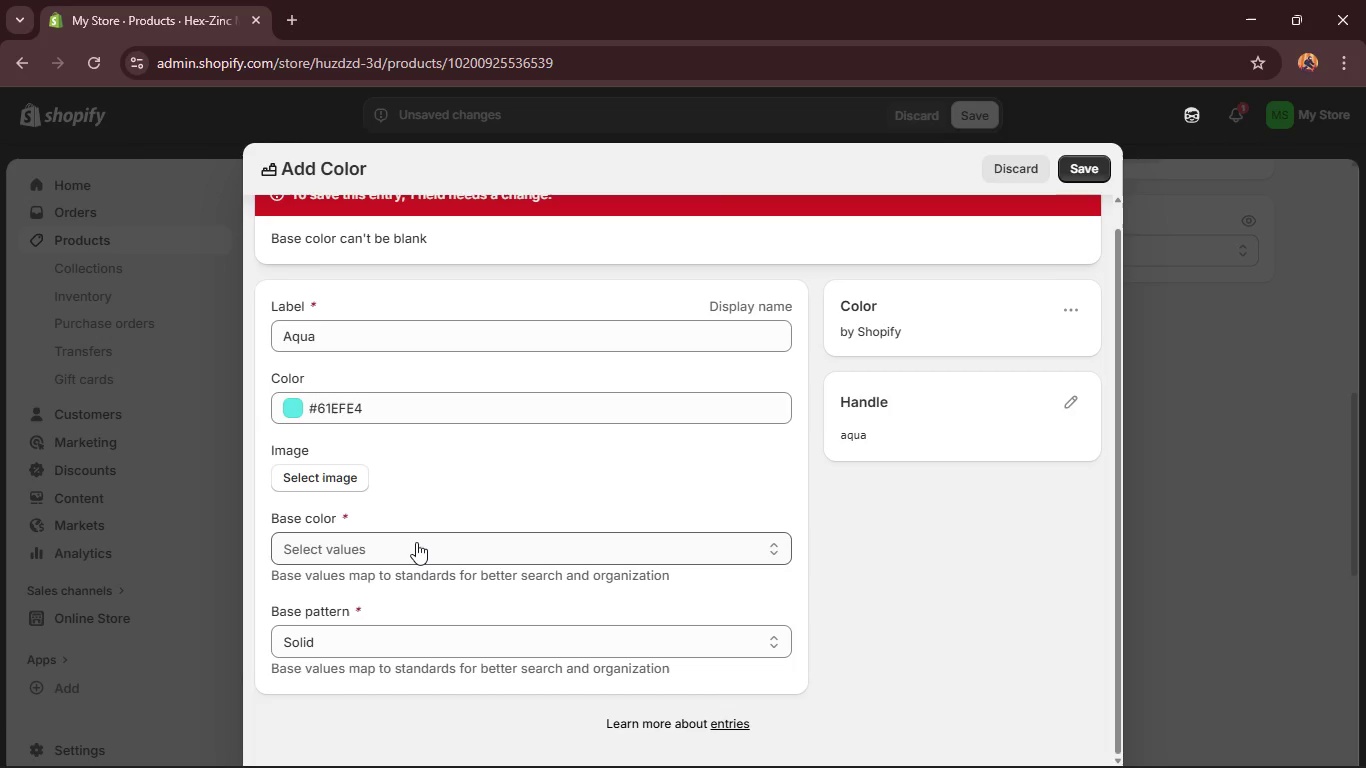 
left_click([418, 542])
 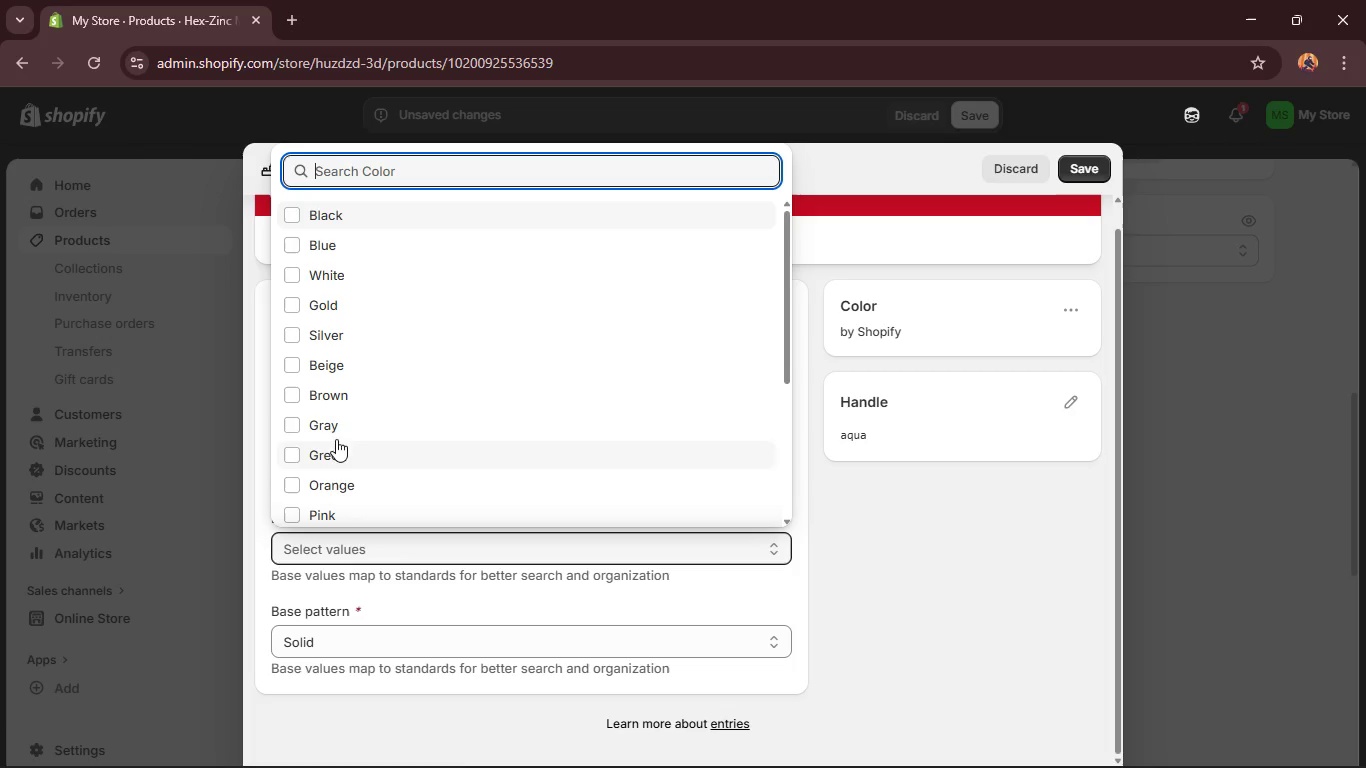 
scroll: coordinate [346, 388], scroll_direction: down, amount: 3.0
 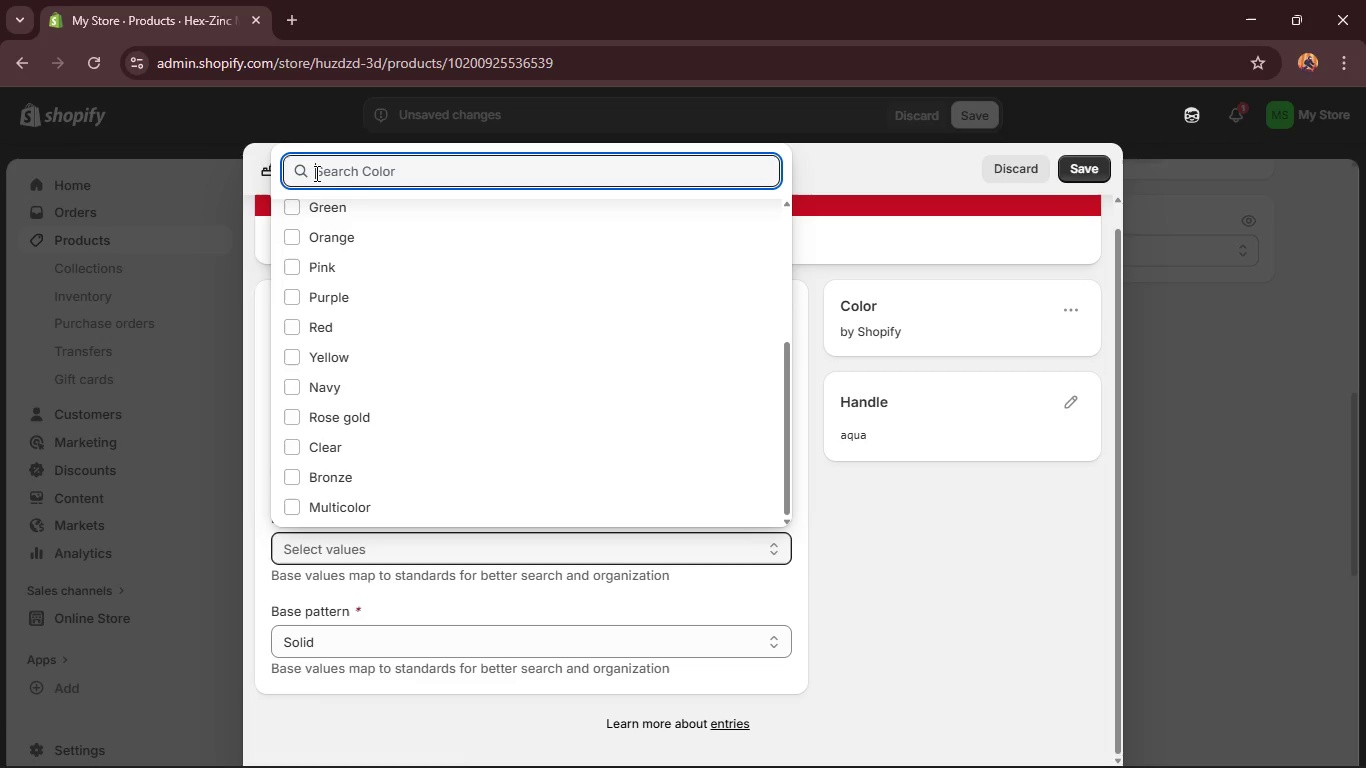 
left_click([307, 209])
 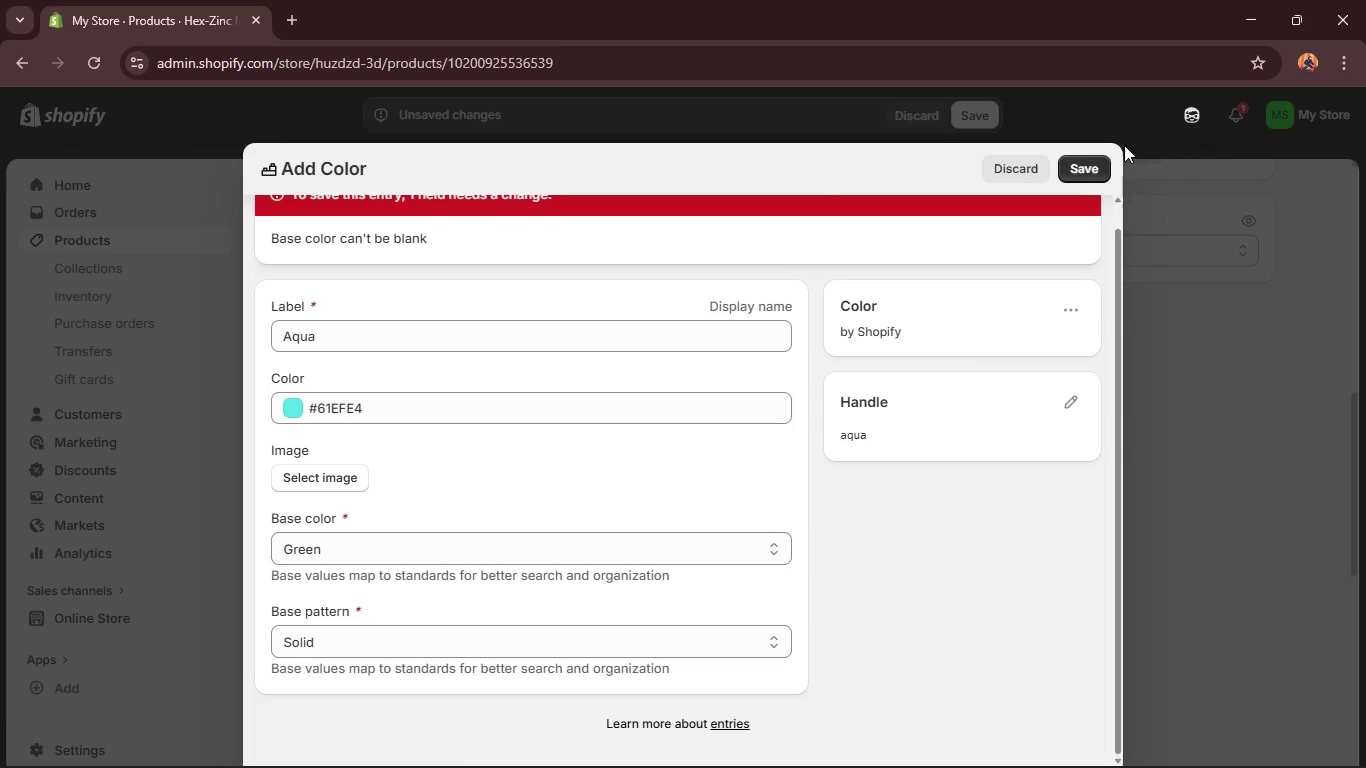 
left_click([1085, 171])
 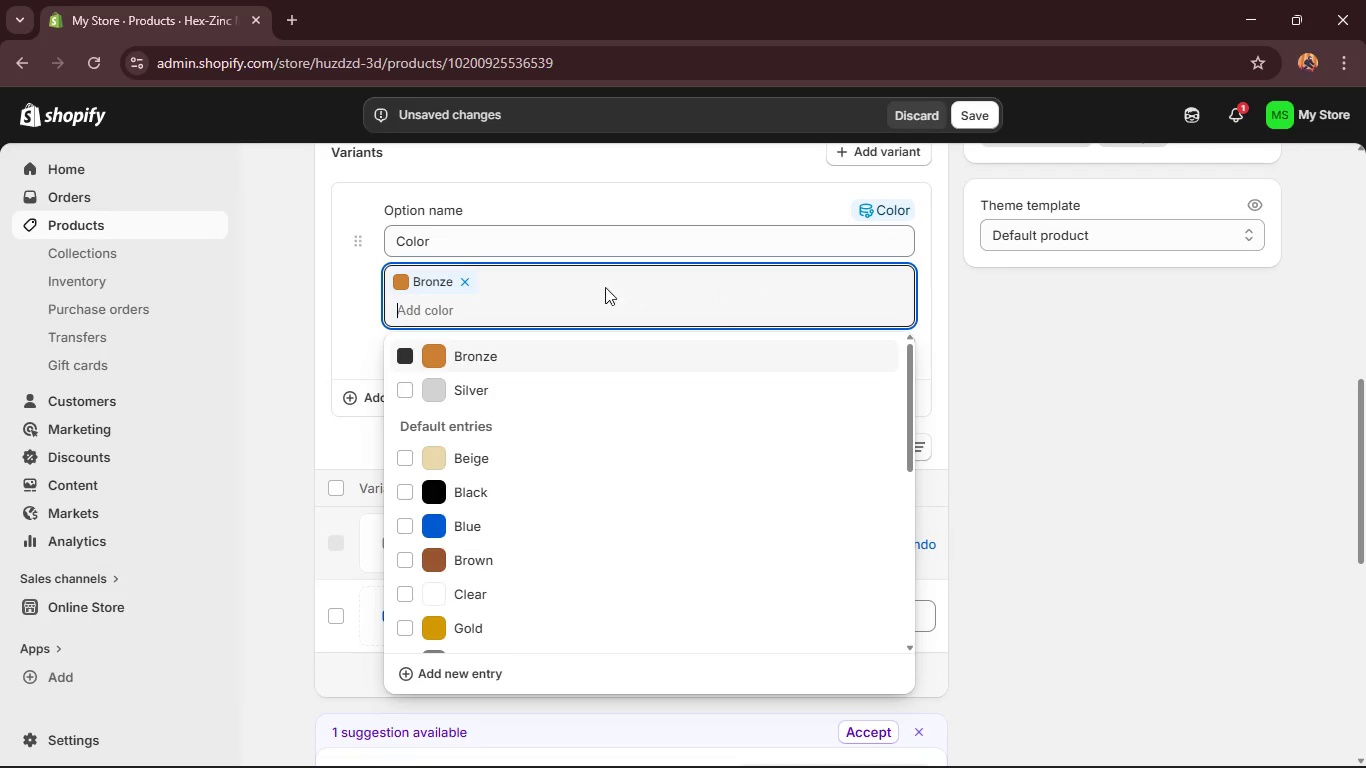 
key(A)
 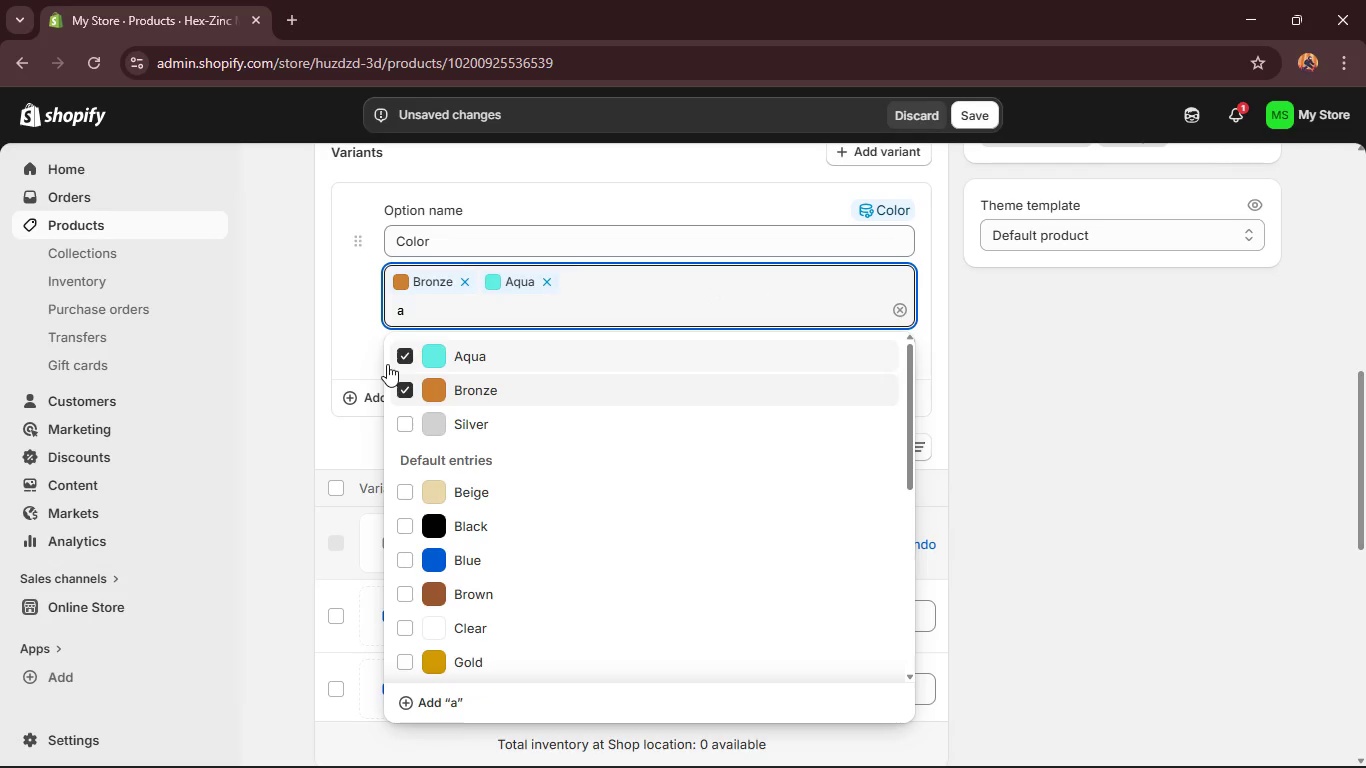 
left_click([422, 359])
 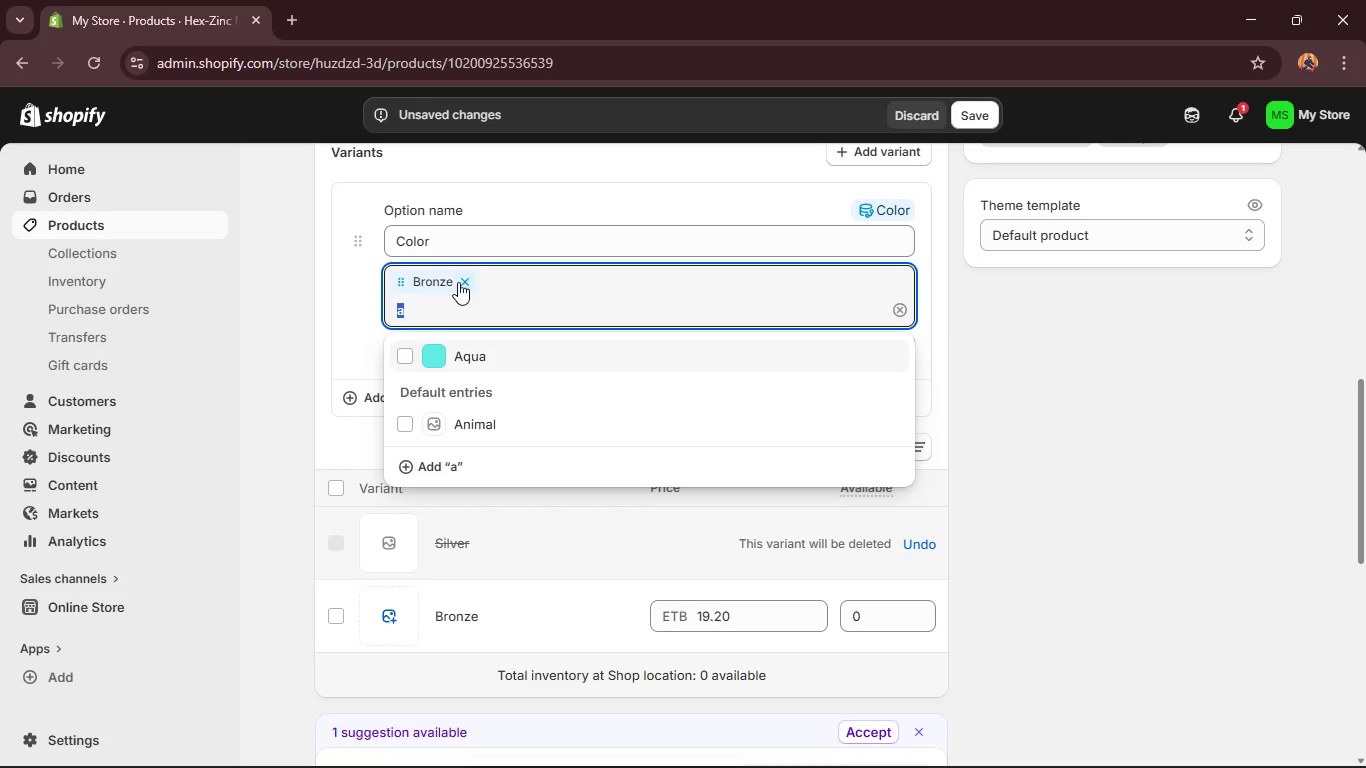 
left_click([458, 281])
 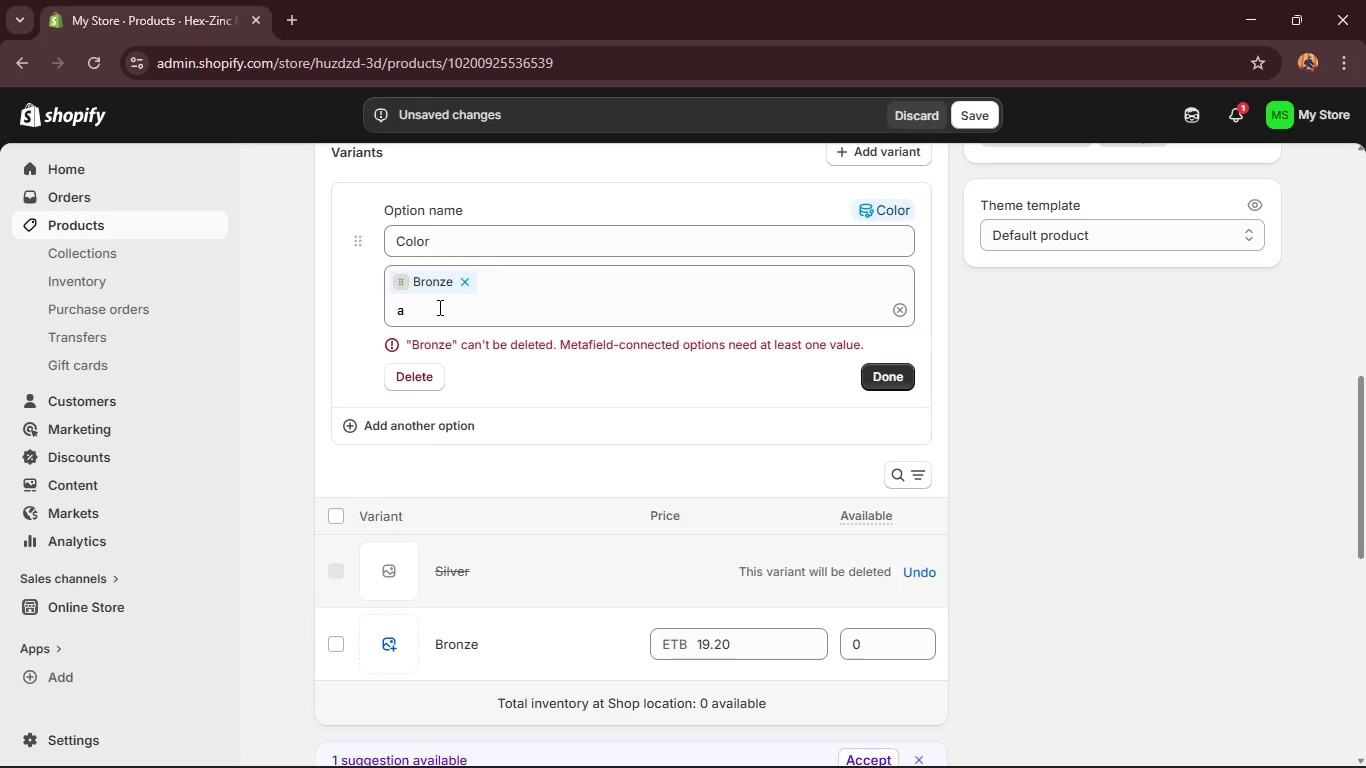 
left_click([438, 307])
 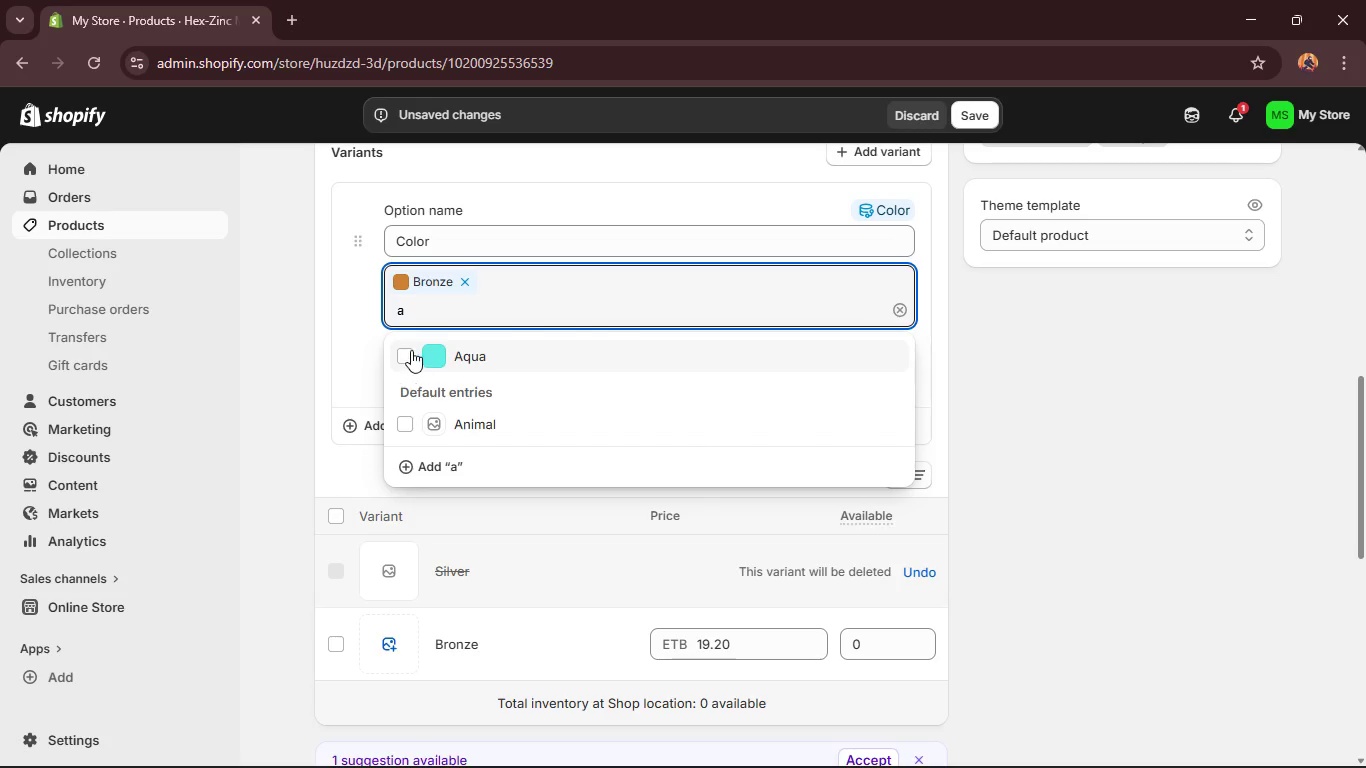 
left_click([404, 353])
 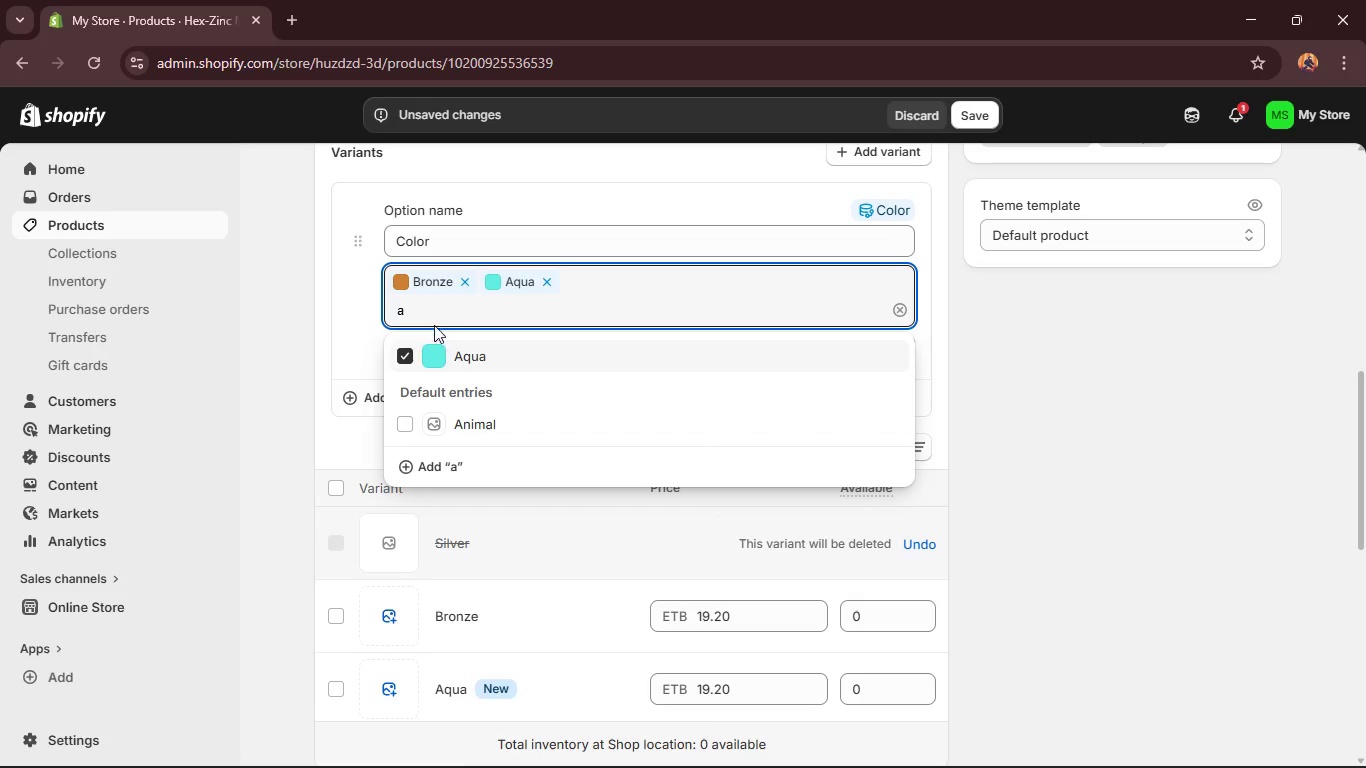 
double_click([417, 316])
 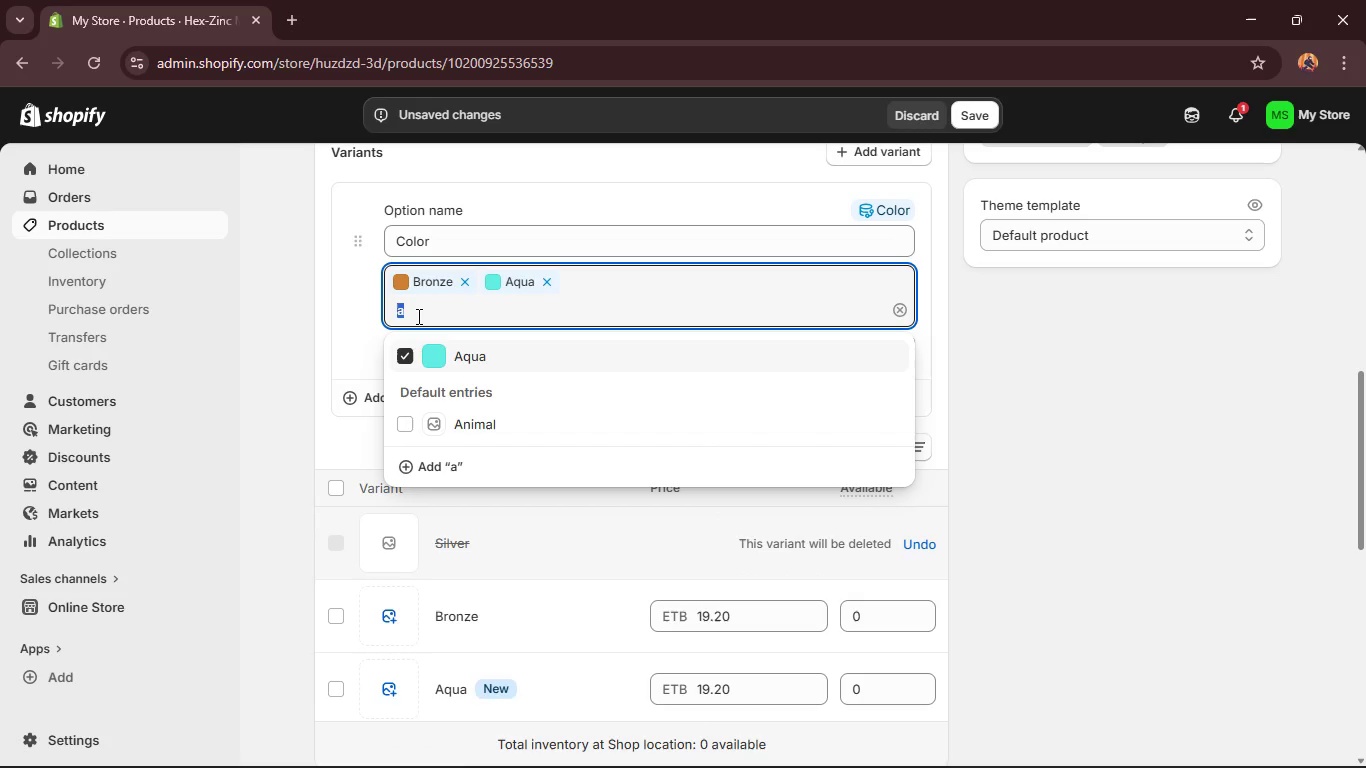 
triple_click([417, 316])
 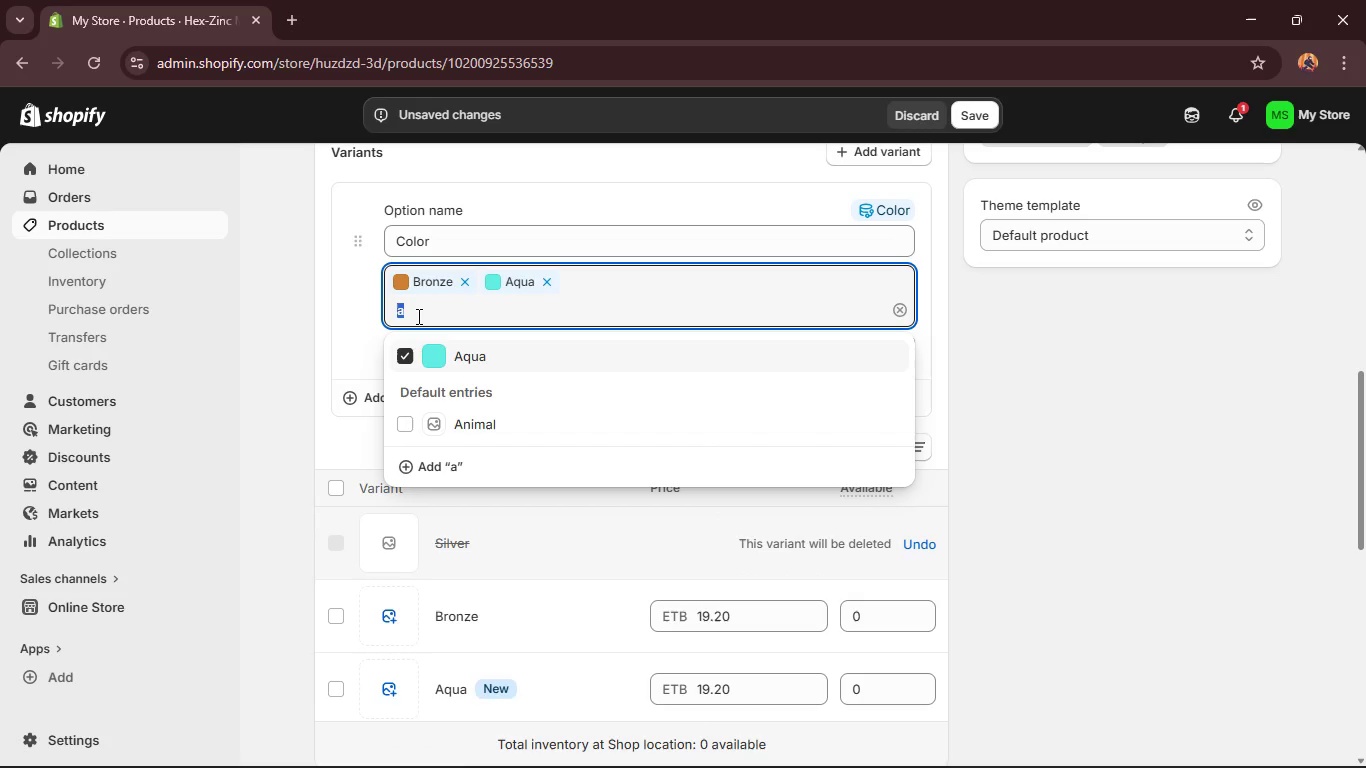 
type(Seafoam)
 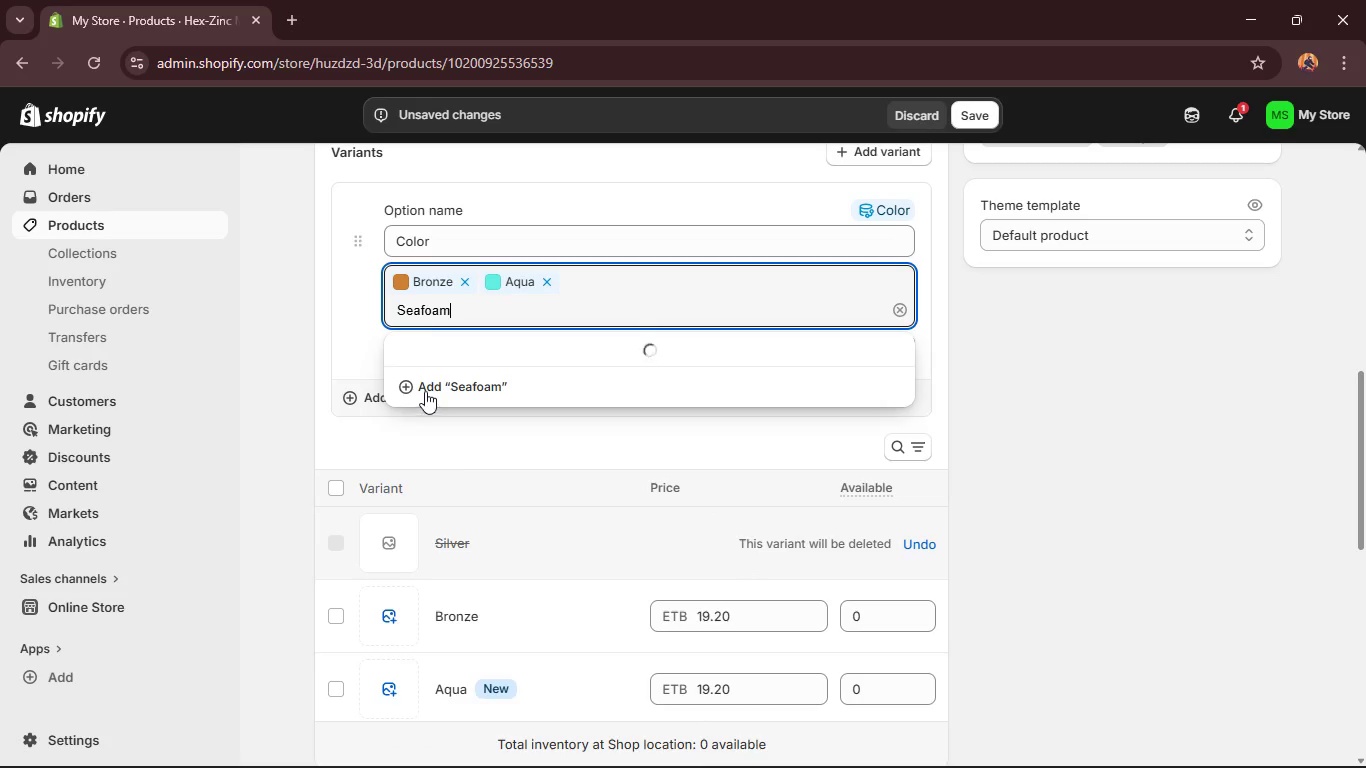 
left_click([425, 387])
 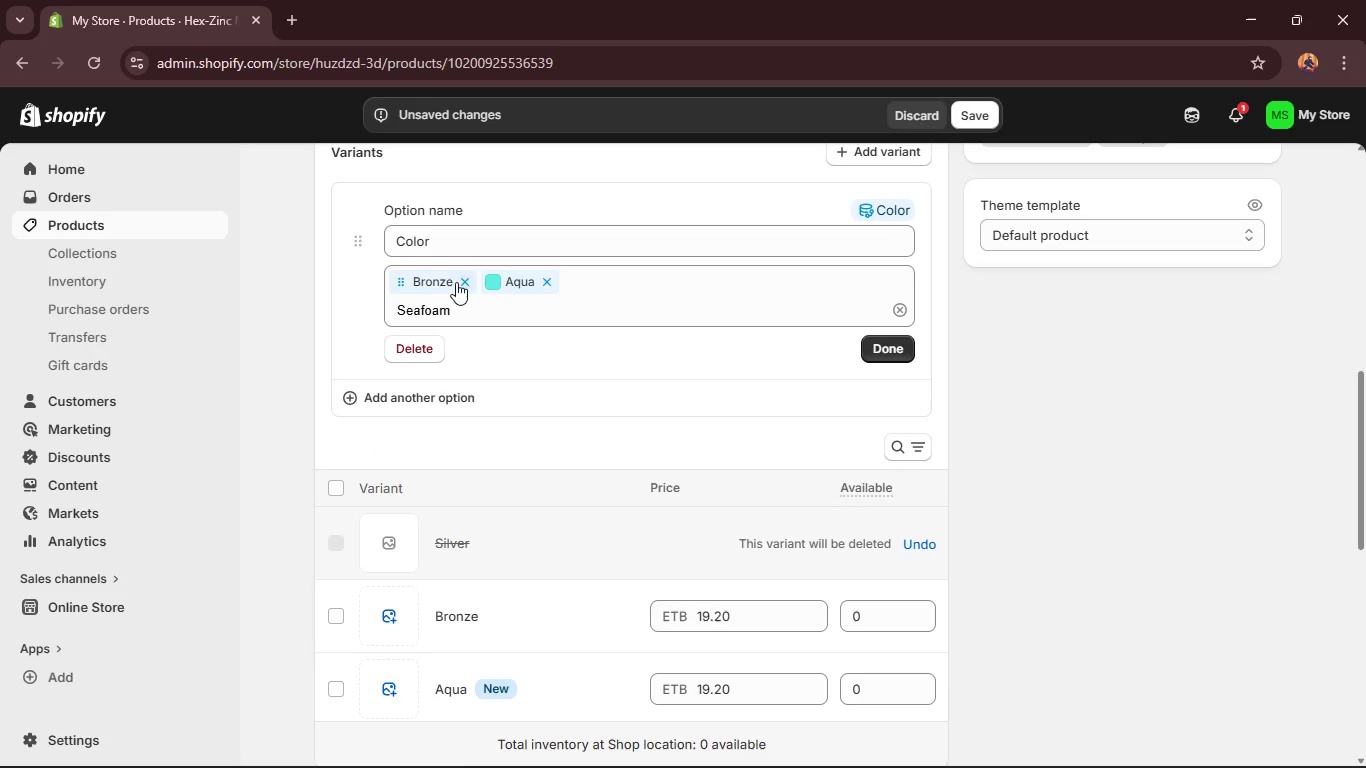 
left_click([460, 276])
 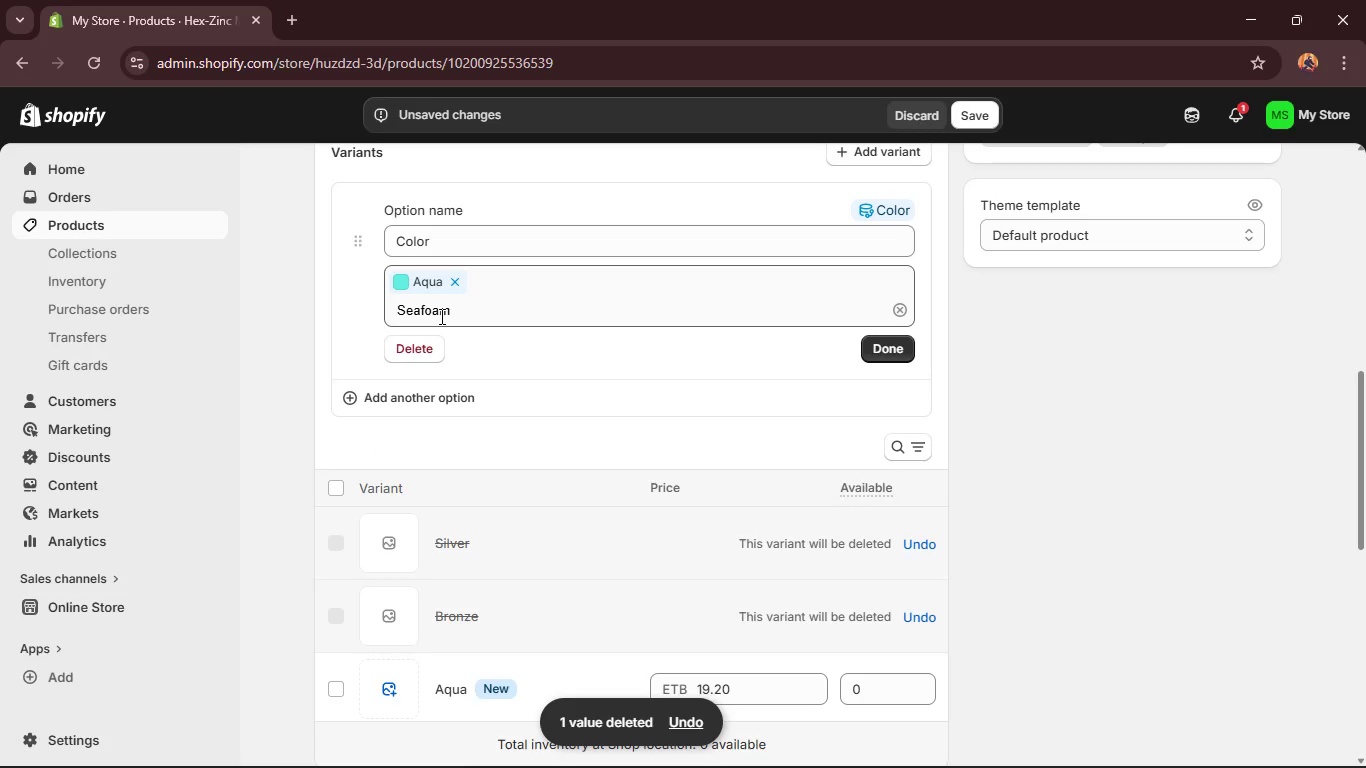 
left_click([444, 313])
 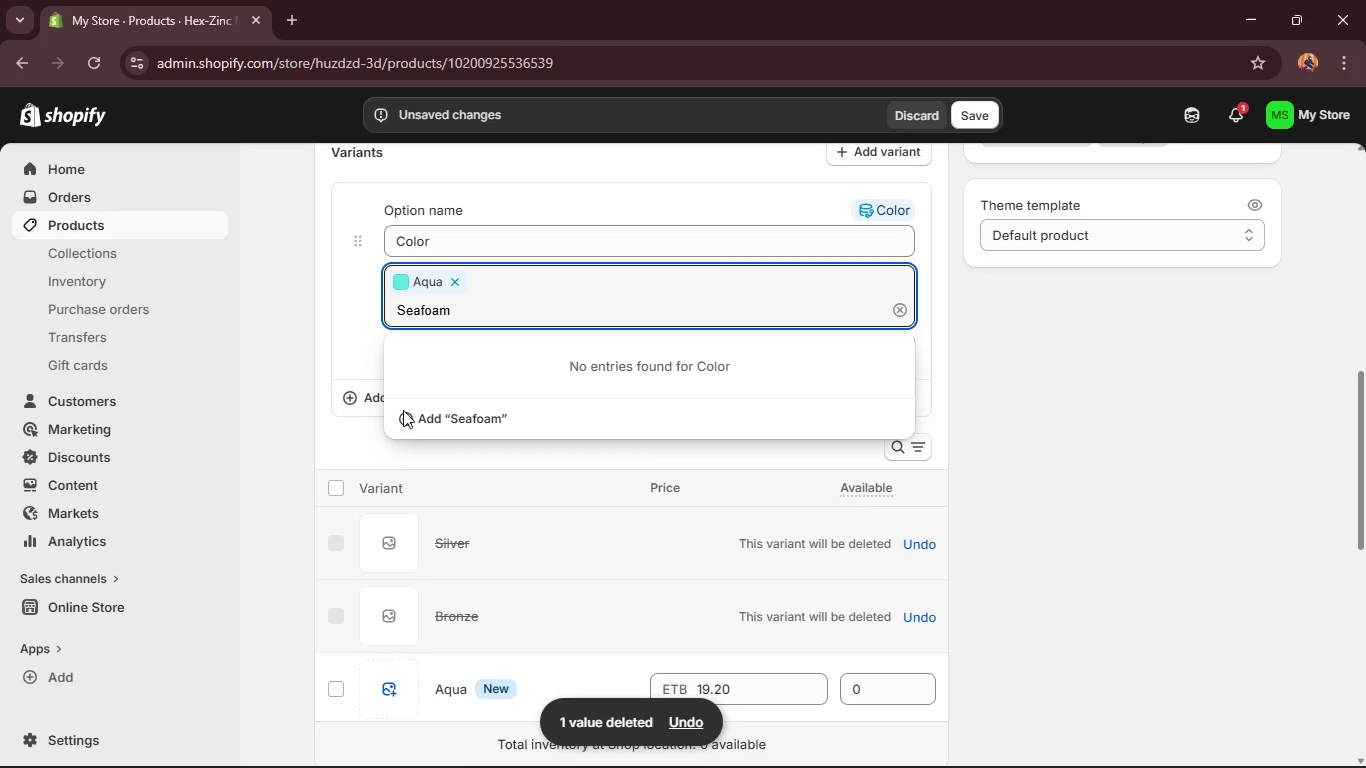 
left_click([404, 415])
 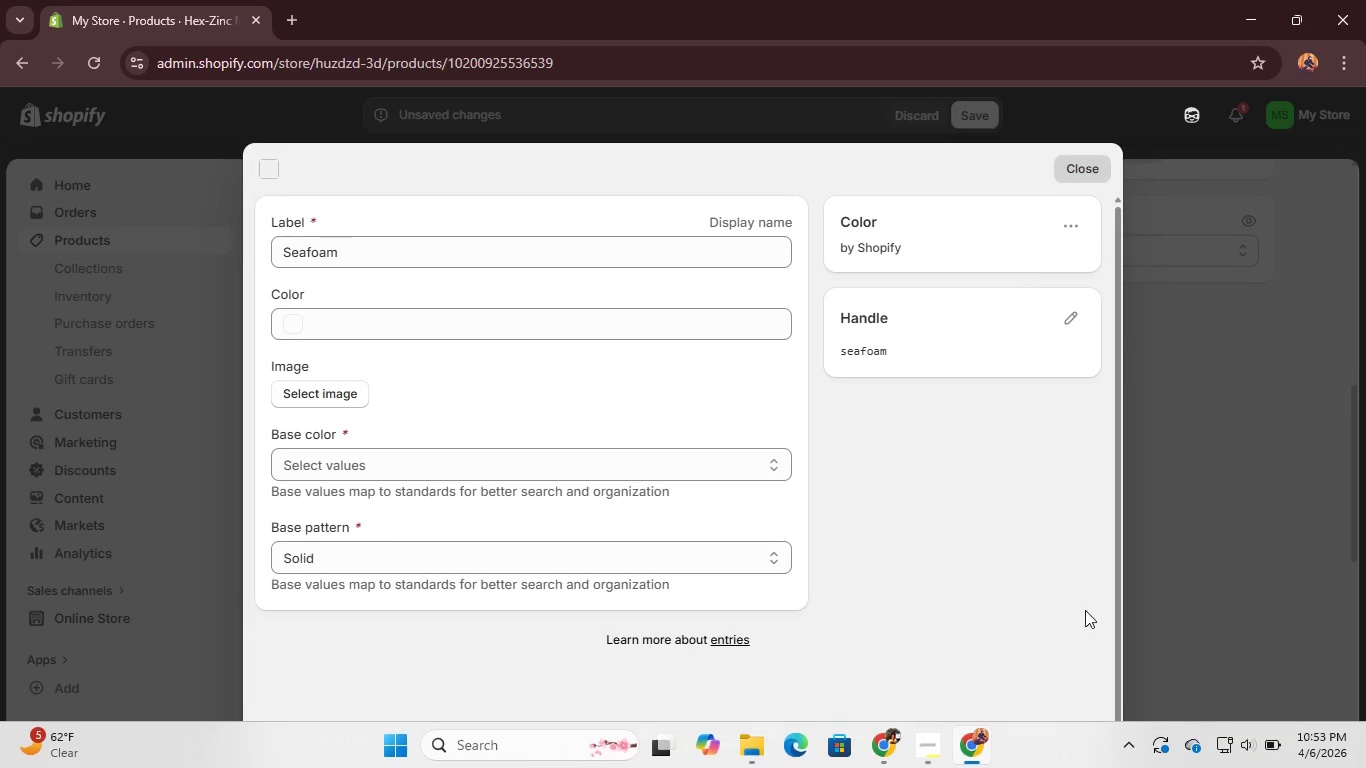 
wait(5.3)
 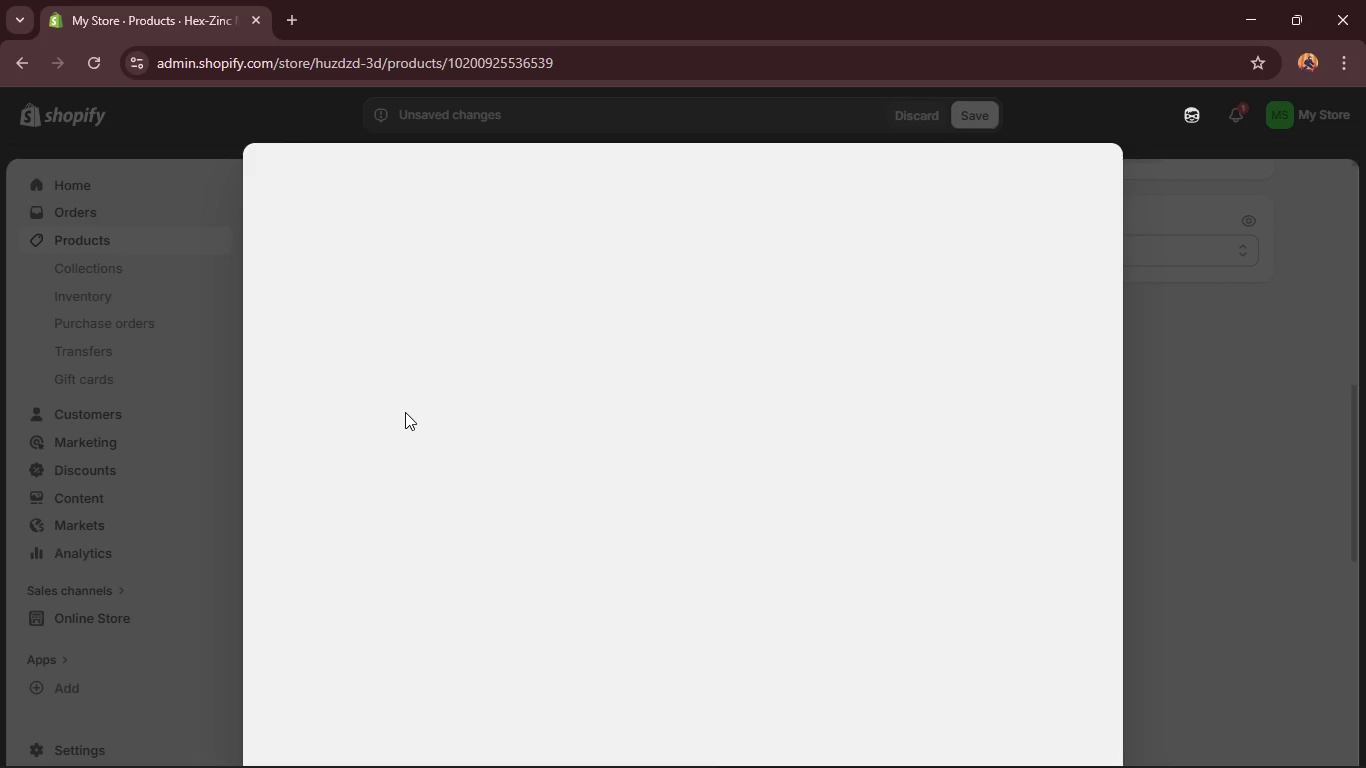 
left_click([348, 327])
 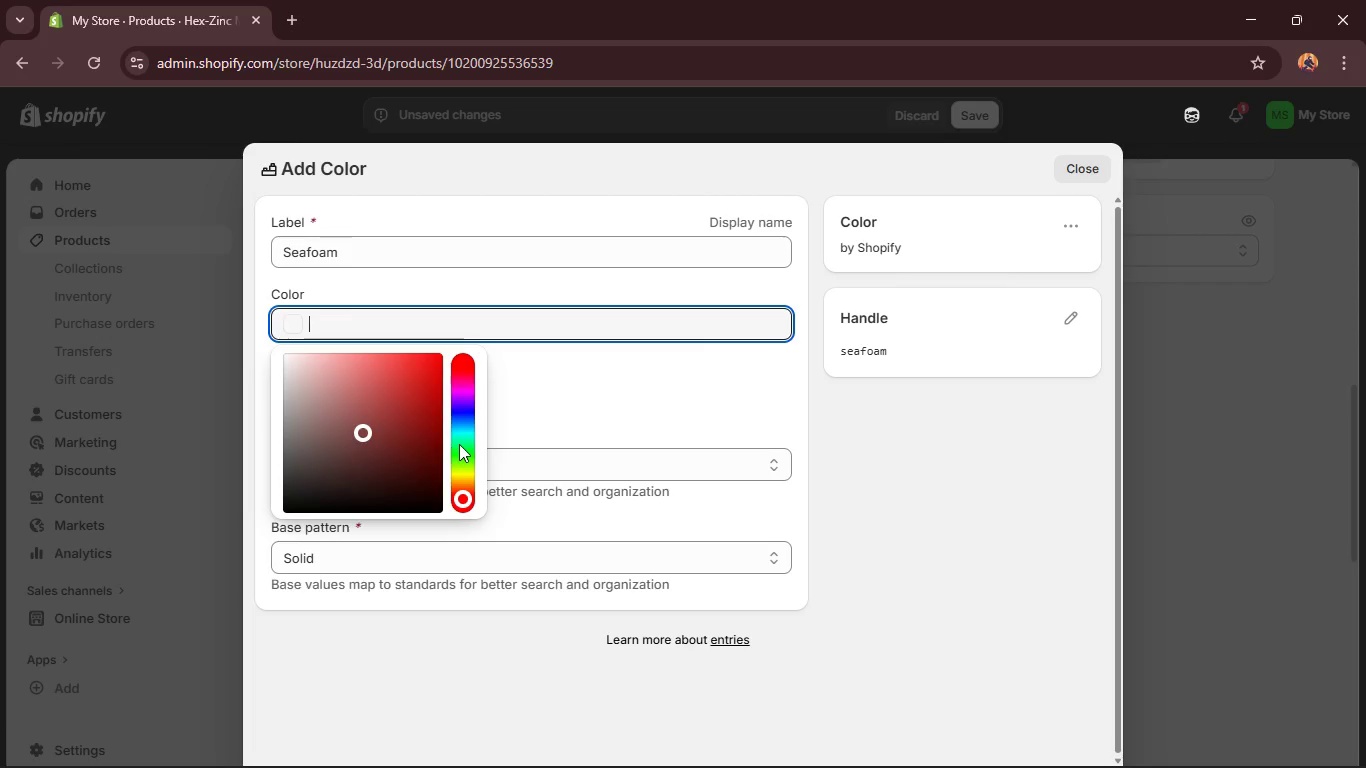 
left_click([459, 444])
 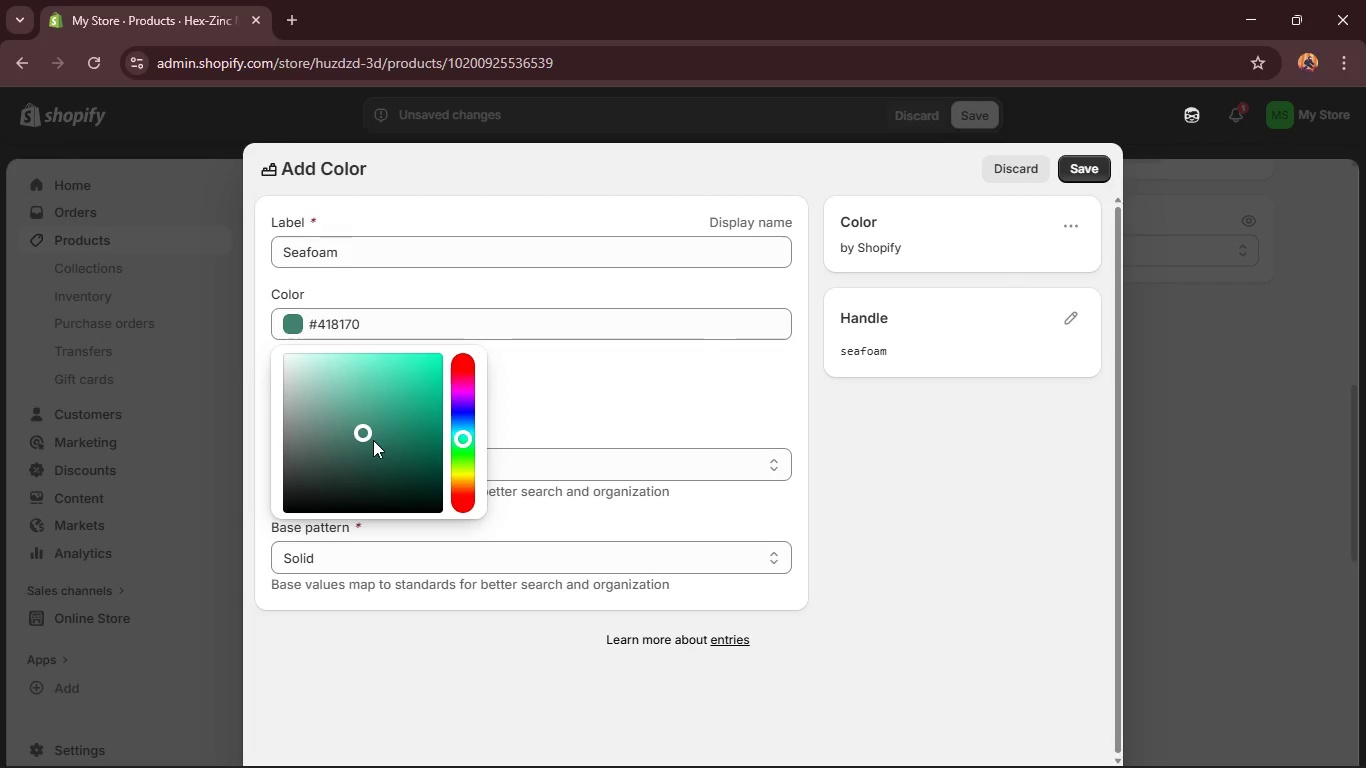 
left_click_drag(start_coordinate=[371, 436], to_coordinate=[371, 399])
 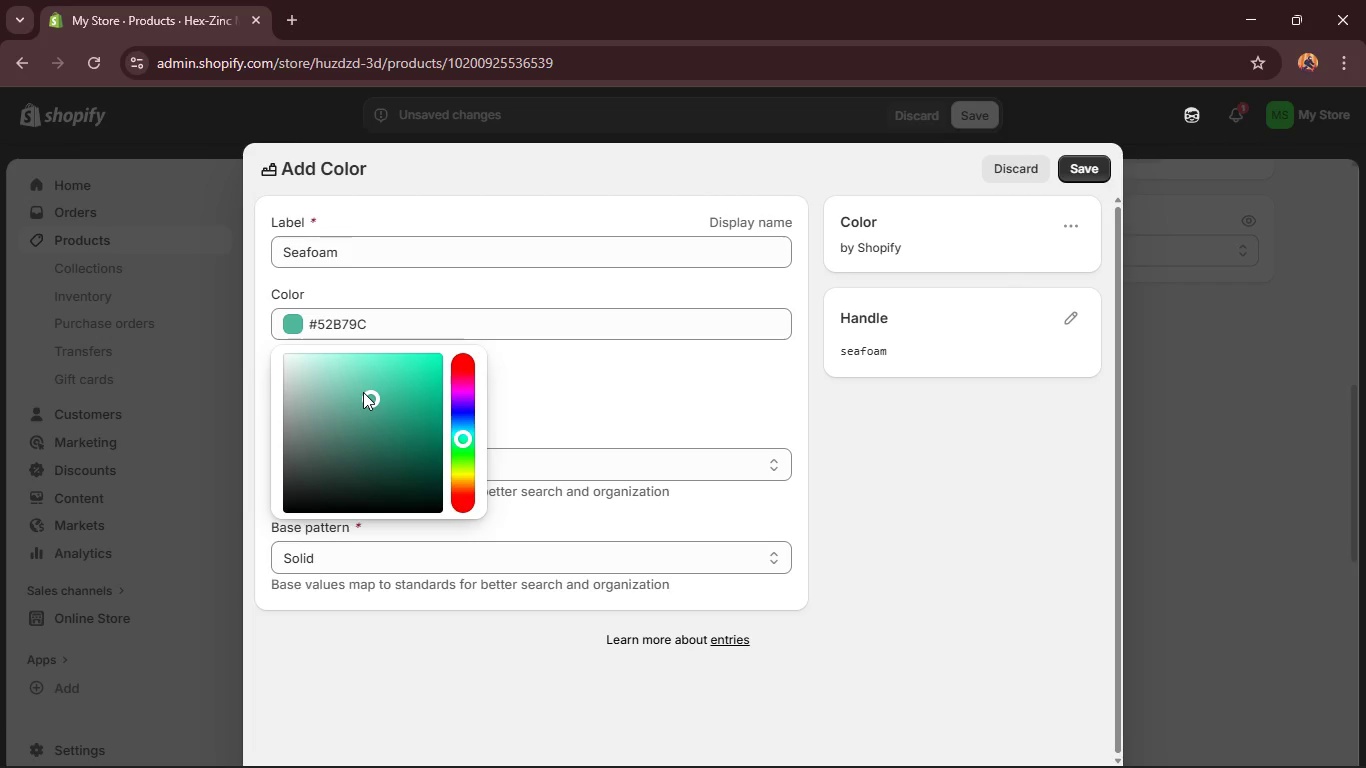 
left_click_drag(start_coordinate=[363, 392], to_coordinate=[365, 380])
 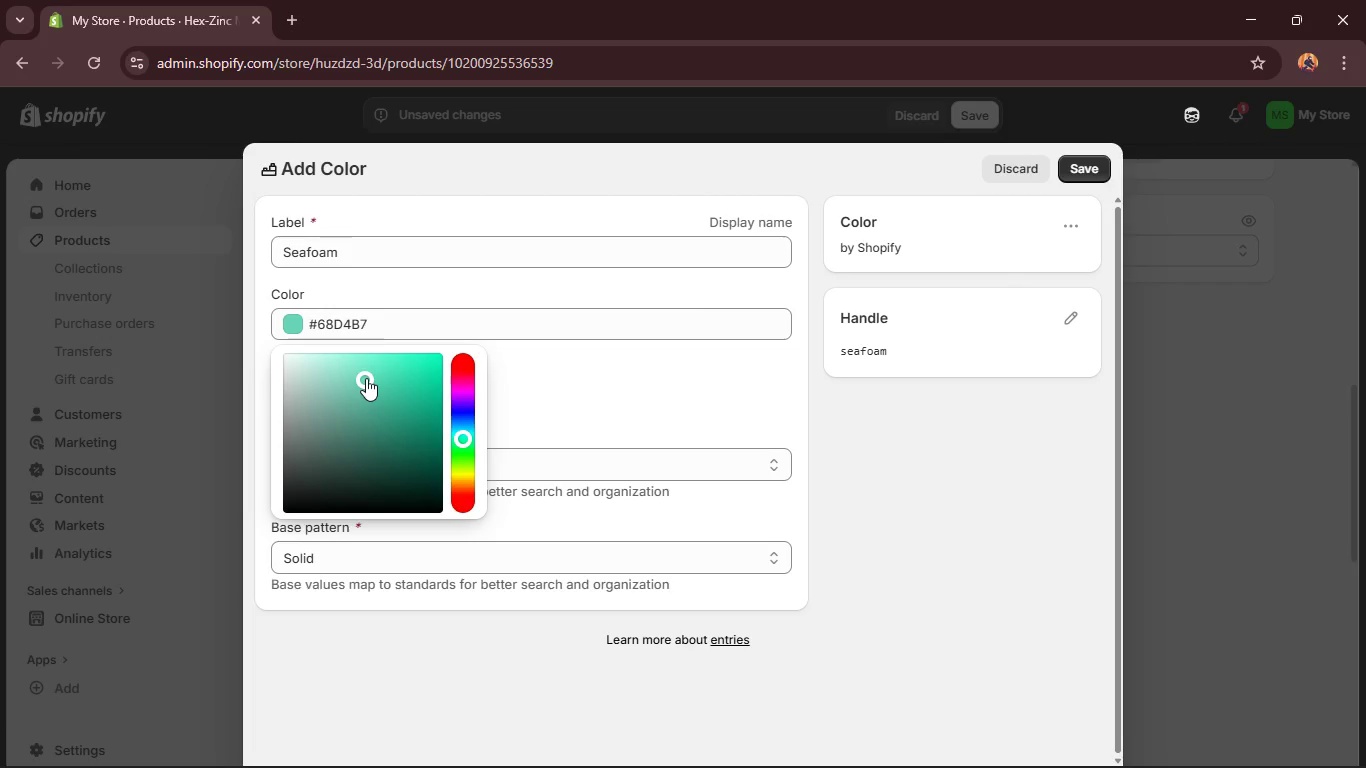 
left_click_drag(start_coordinate=[366, 378], to_coordinate=[366, 370])
 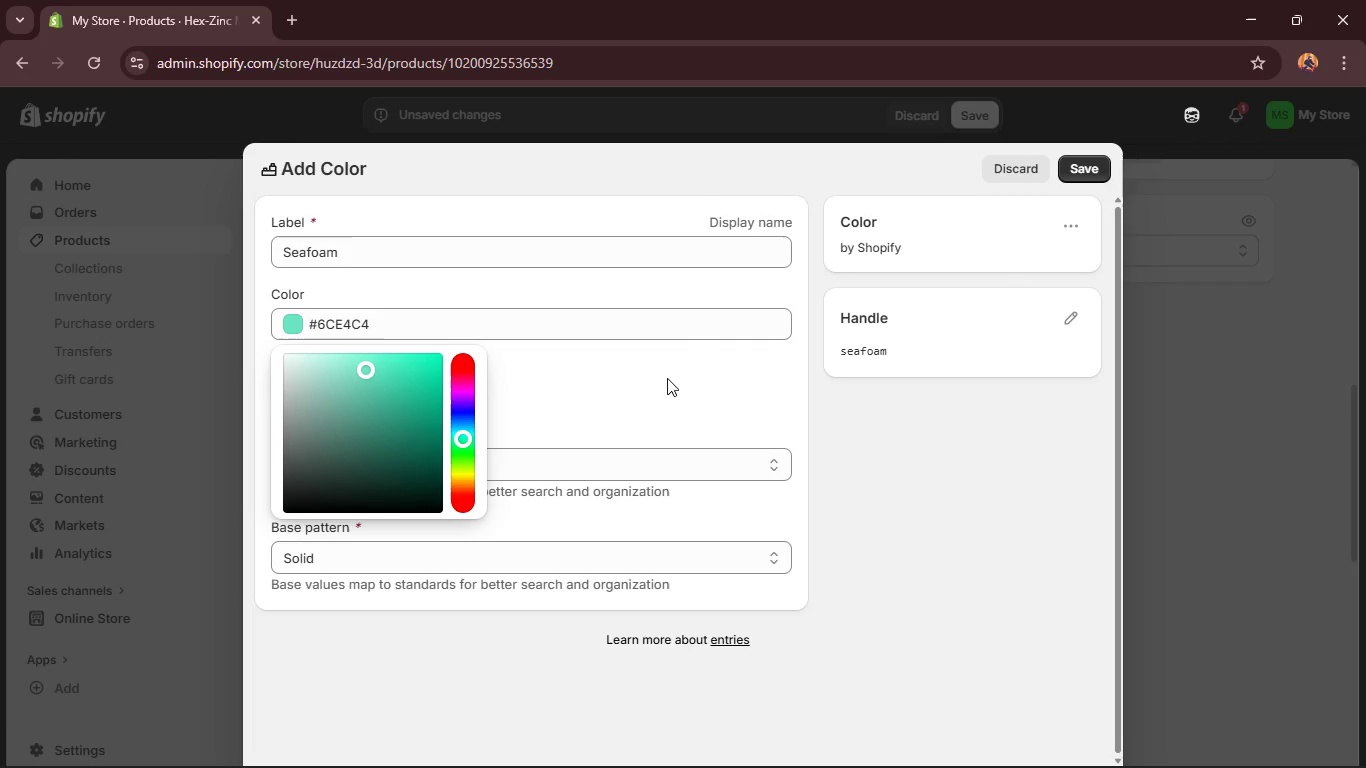 
left_click([704, 379])
 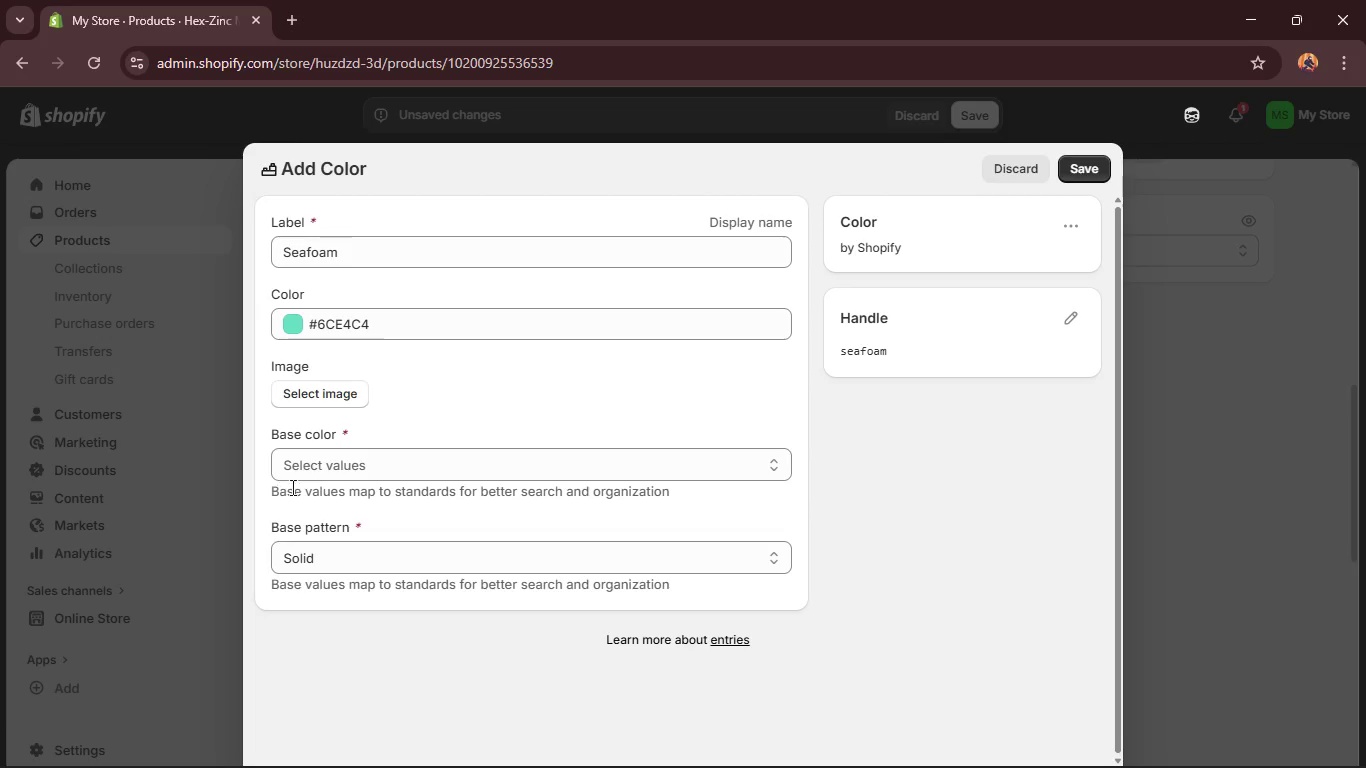 
left_click([333, 457])
 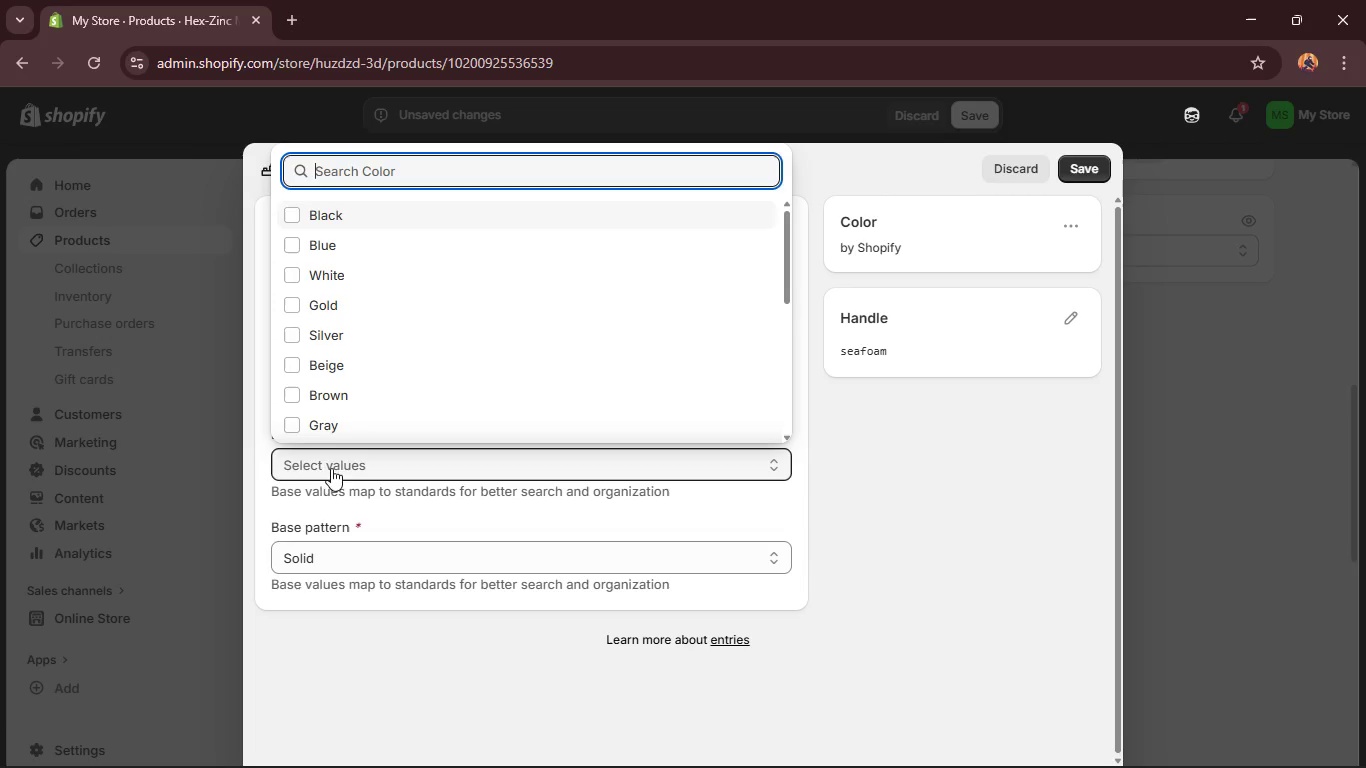 
scroll: coordinate [307, 415], scroll_direction: down, amount: 6.0
 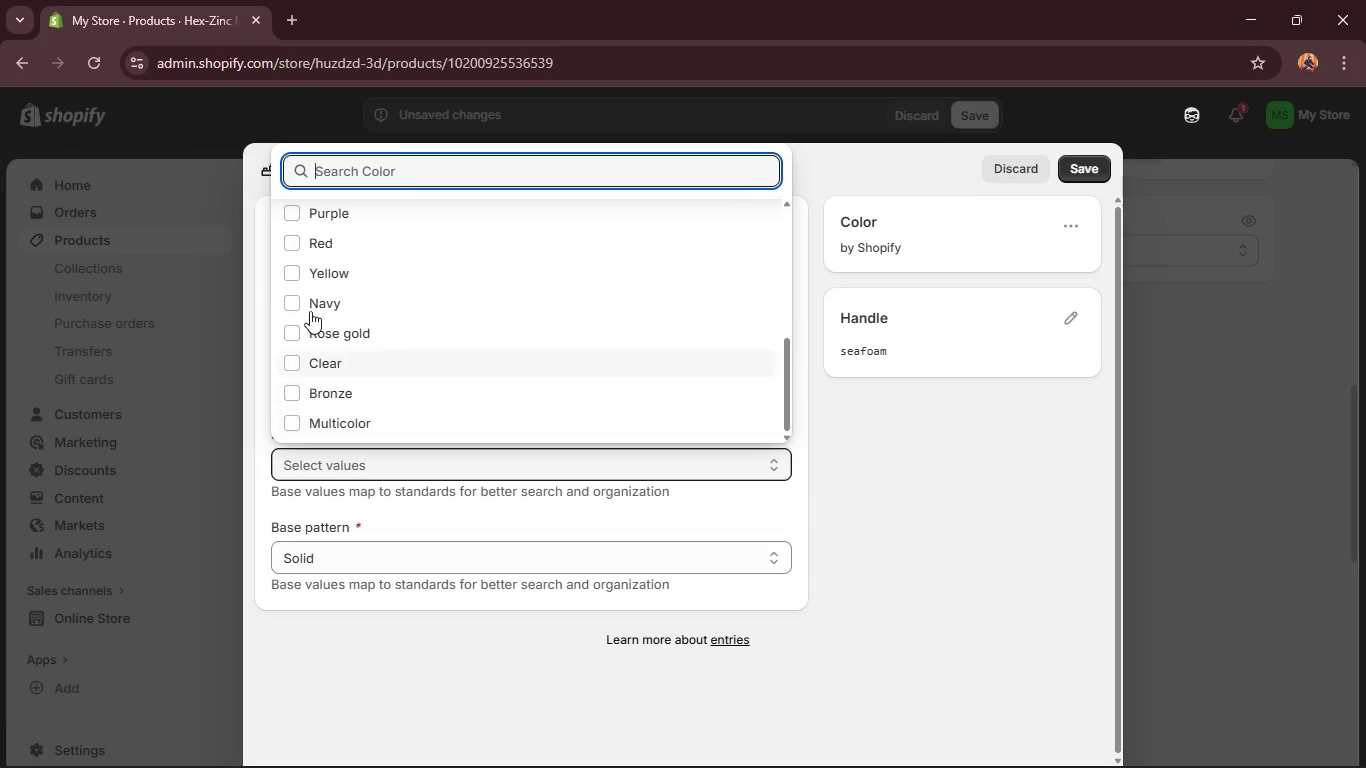 
scroll: coordinate [308, 351], scroll_direction: up, amount: 7.0
 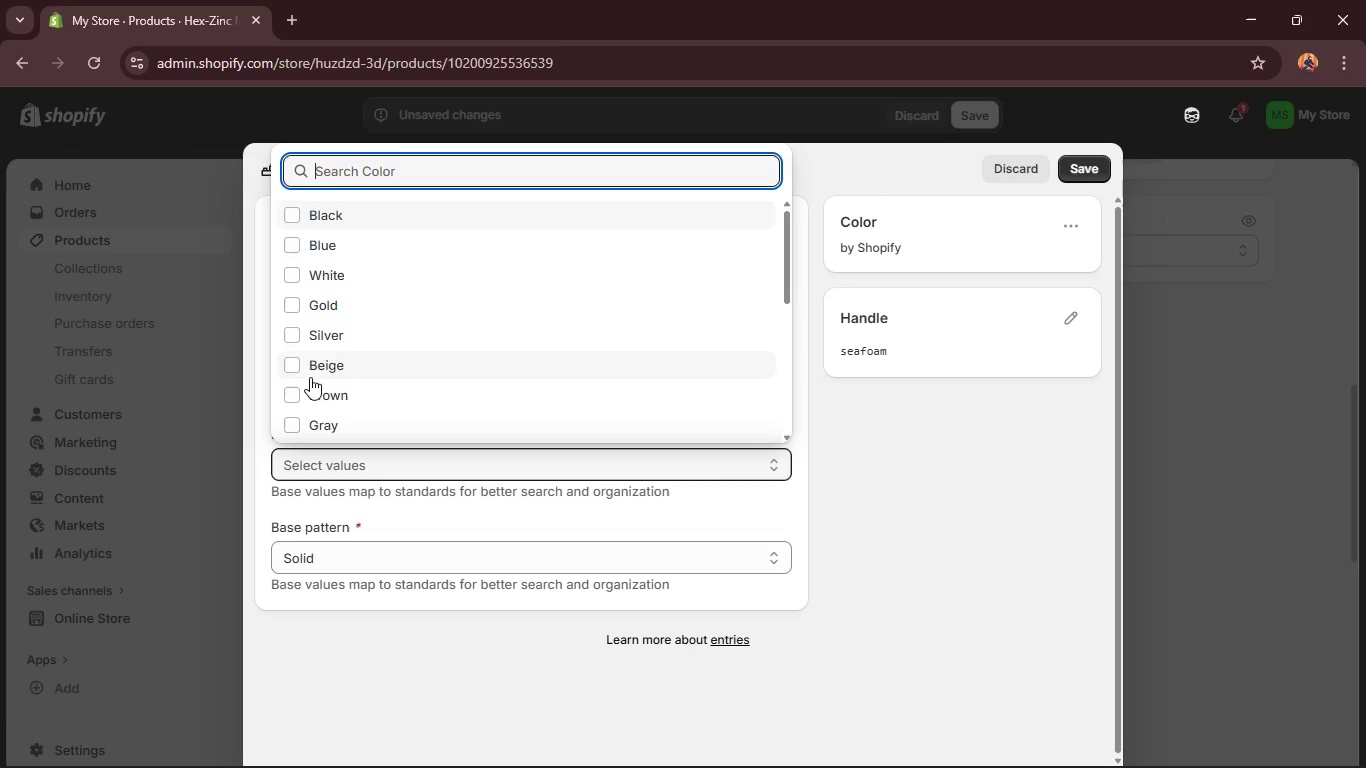 
scroll: coordinate [310, 389], scroll_direction: down, amount: 1.0
 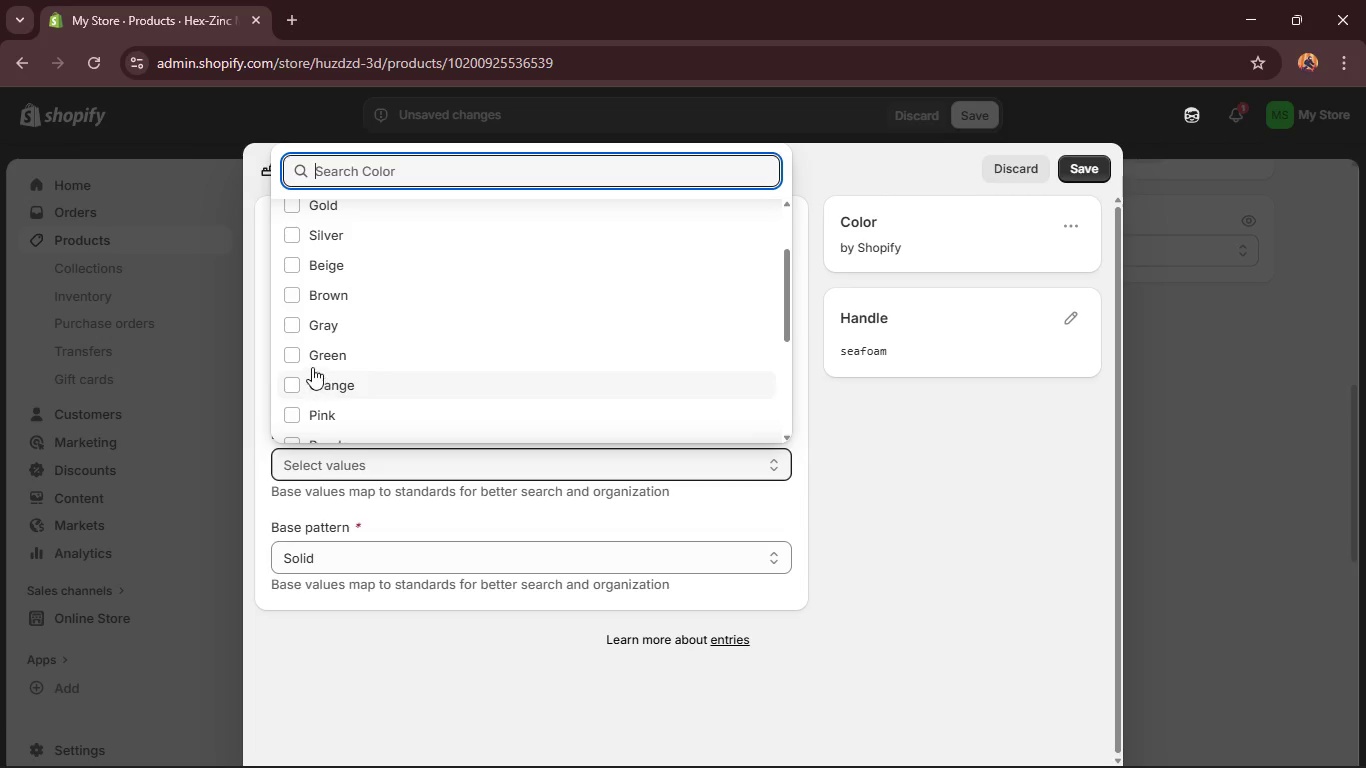 
left_click([313, 354])
 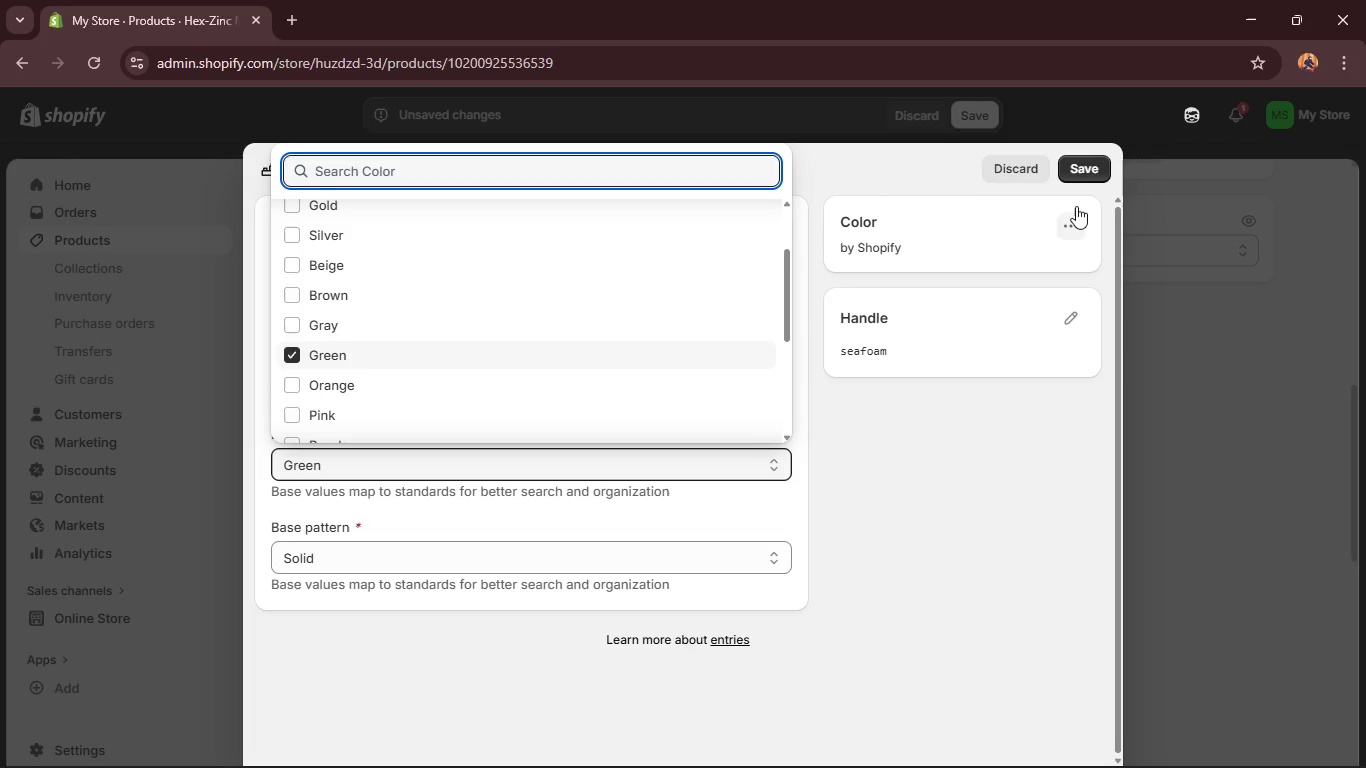 
left_click([1089, 169])
 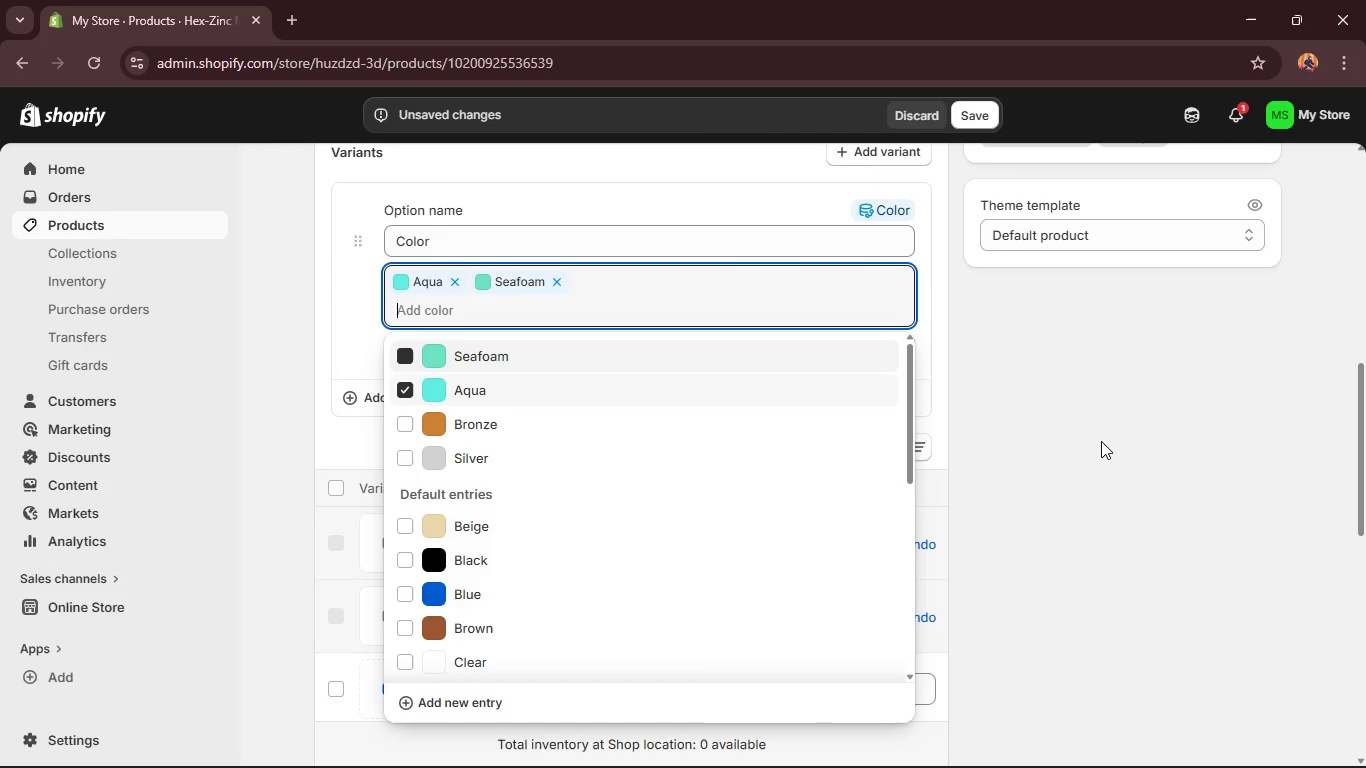 
wait(5.09)
 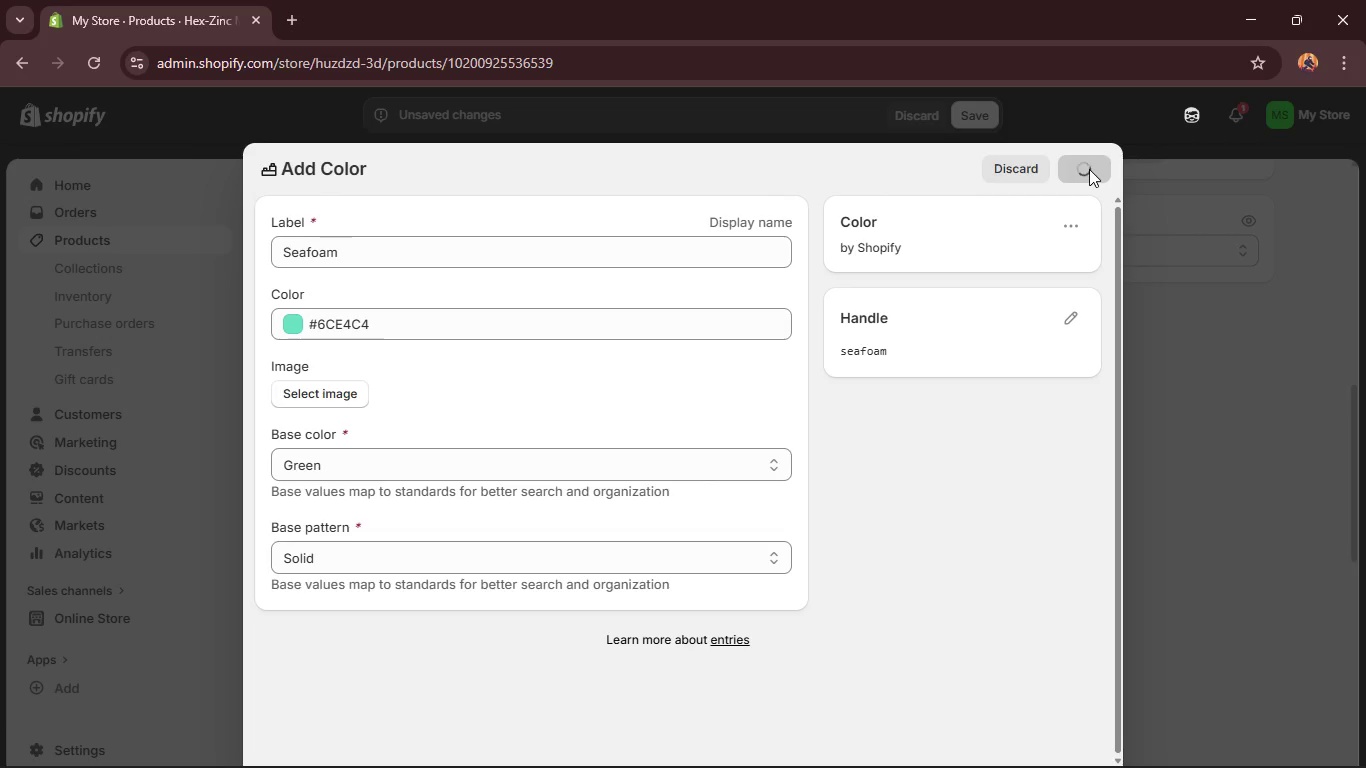 
left_click([1206, 438])
 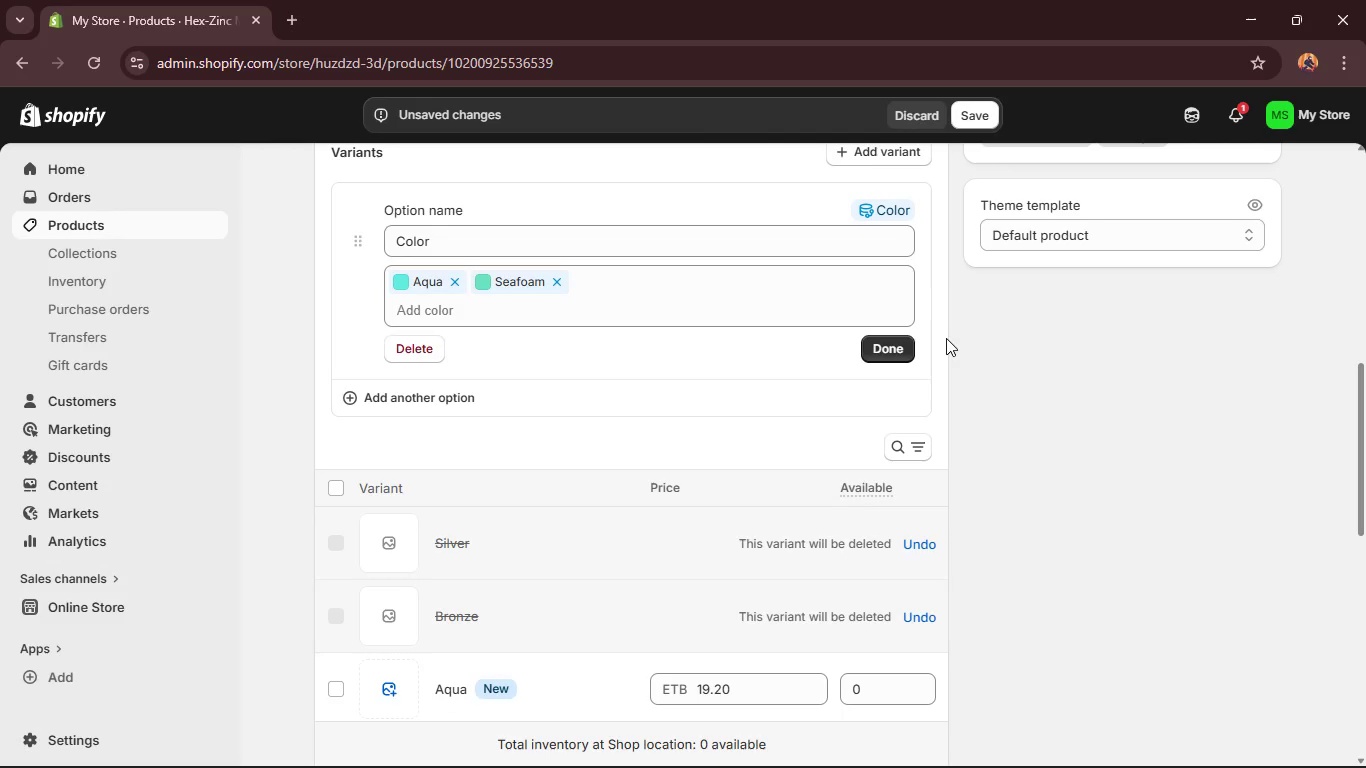 
left_click([893, 356])
 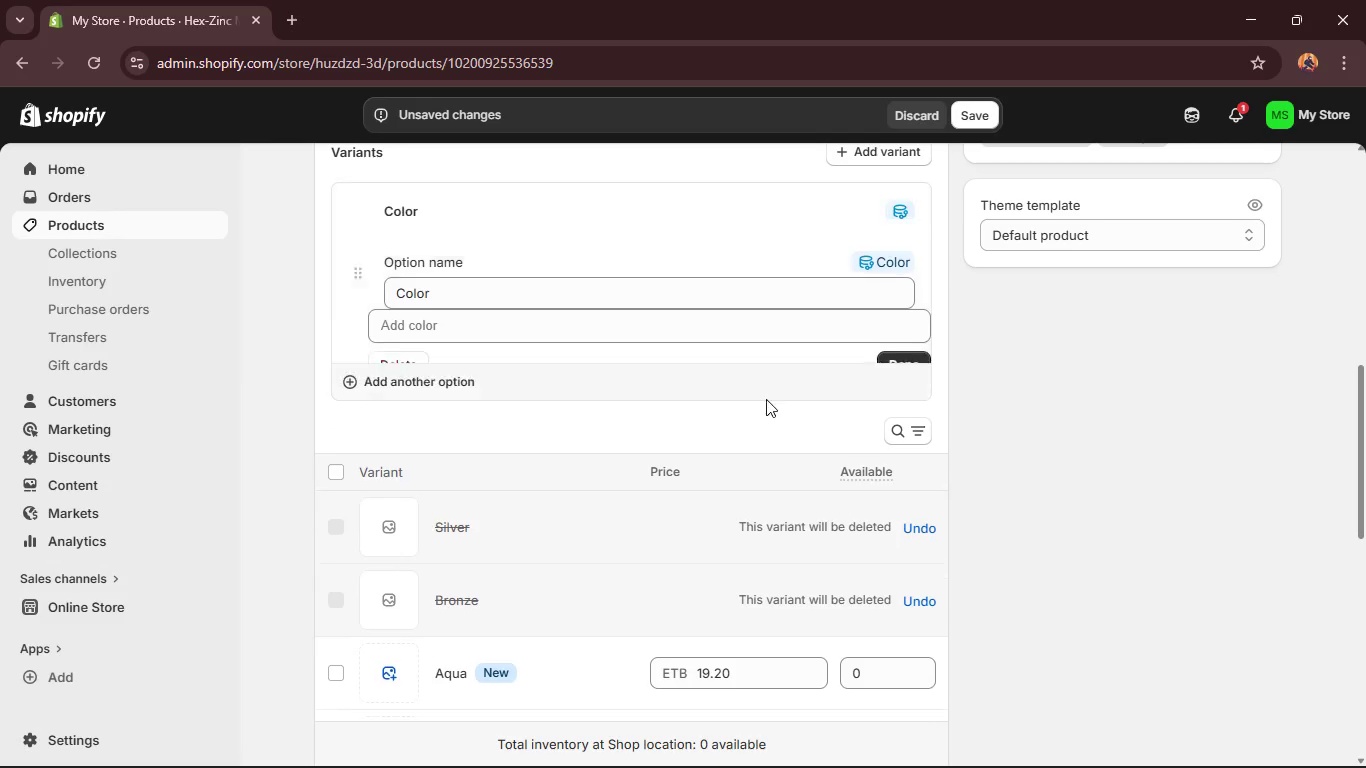 
scroll: coordinate [705, 409], scroll_direction: down, amount: 3.0
 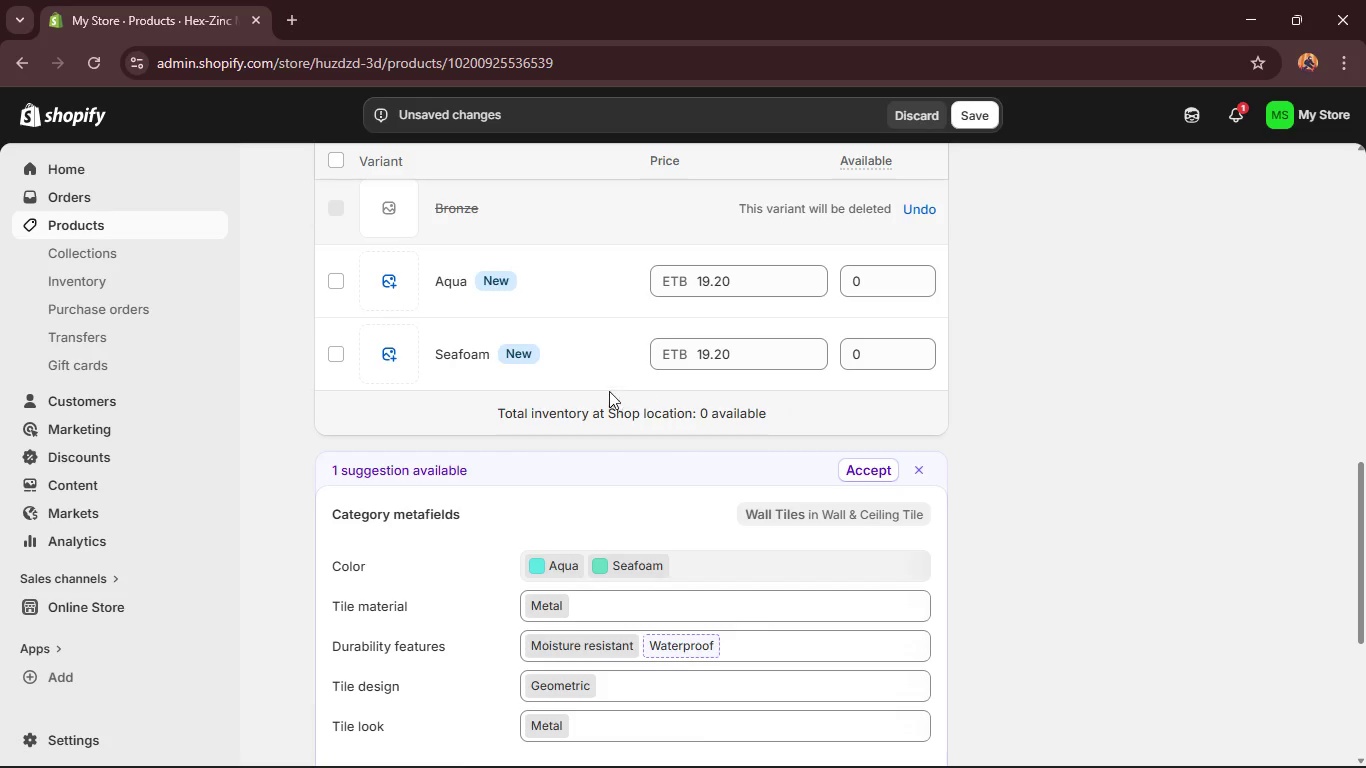 
scroll: coordinate [642, 397], scroll_direction: up, amount: 10.0
 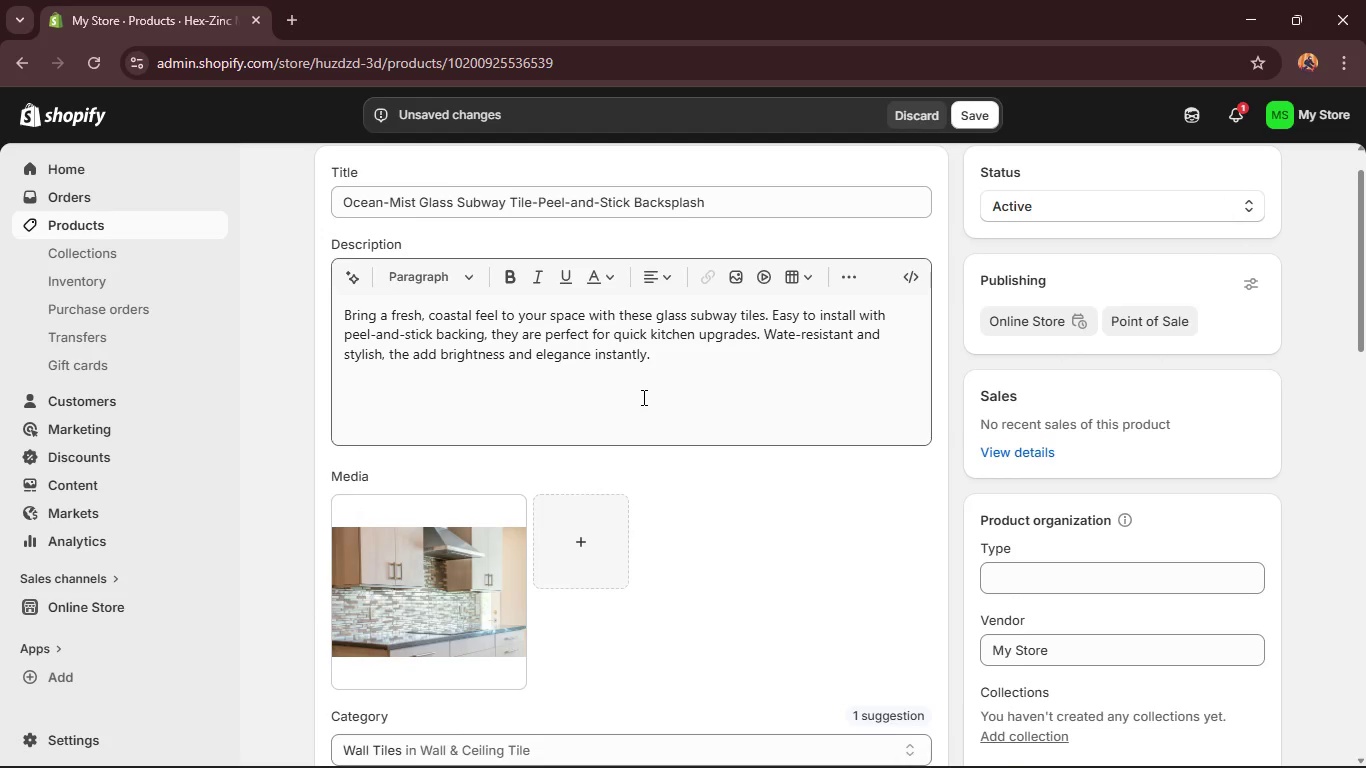 
scroll: coordinate [642, 397], scroll_direction: down, amount: 8.0
 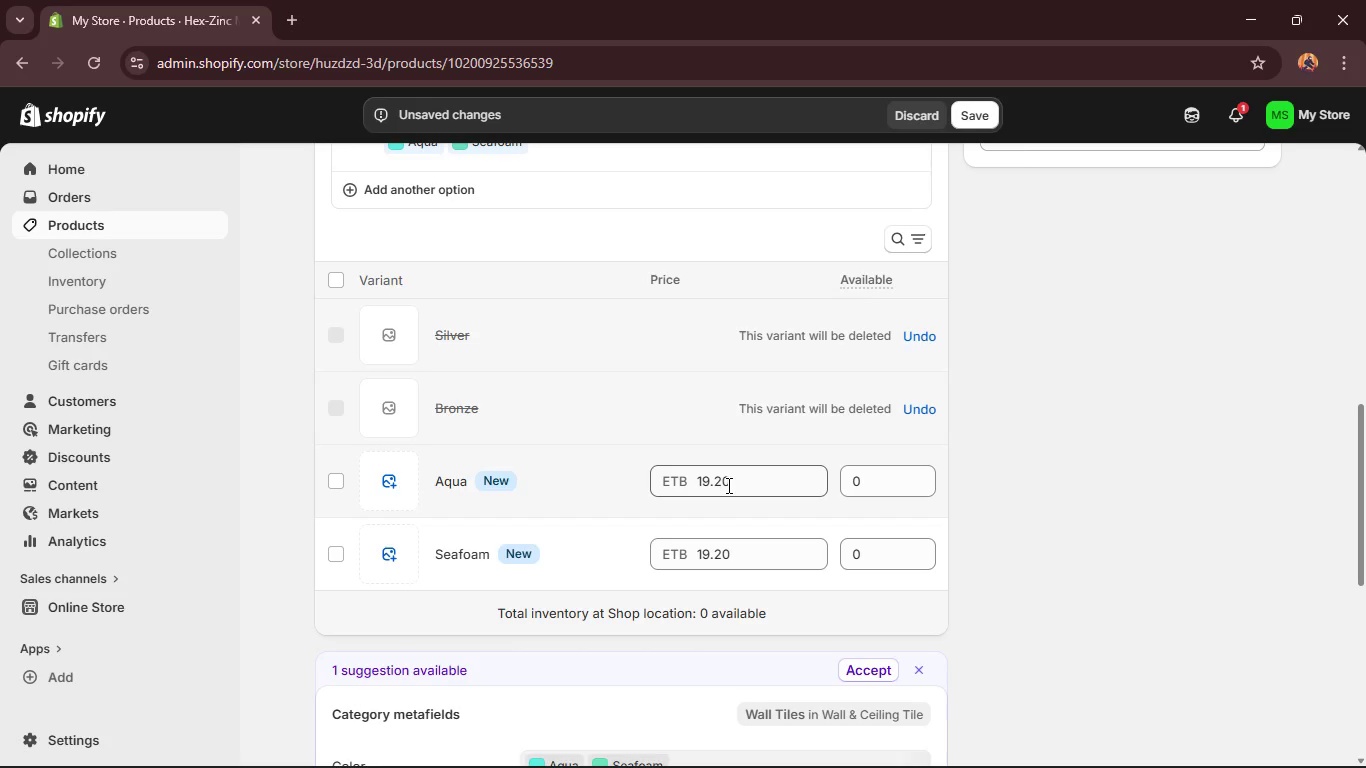 
double_click([727, 485])
 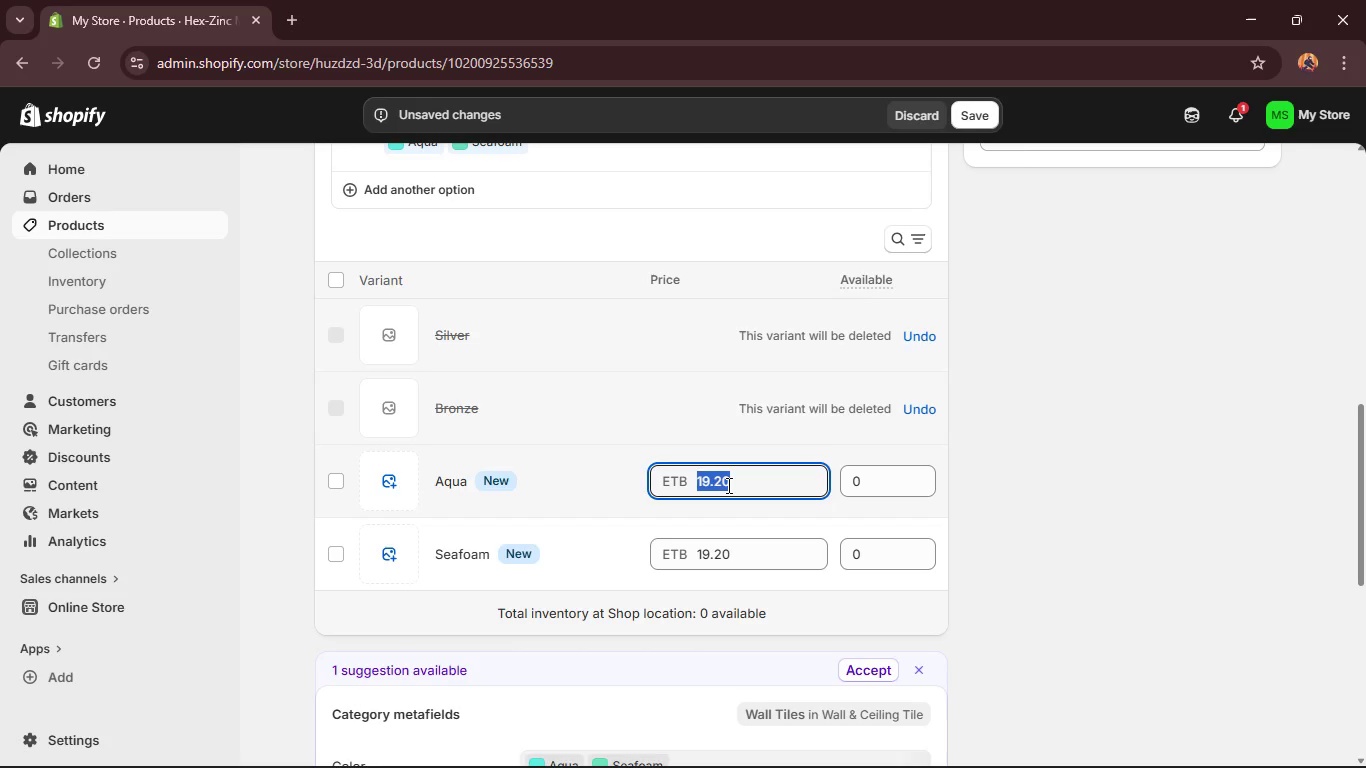 
triple_click([727, 485])
 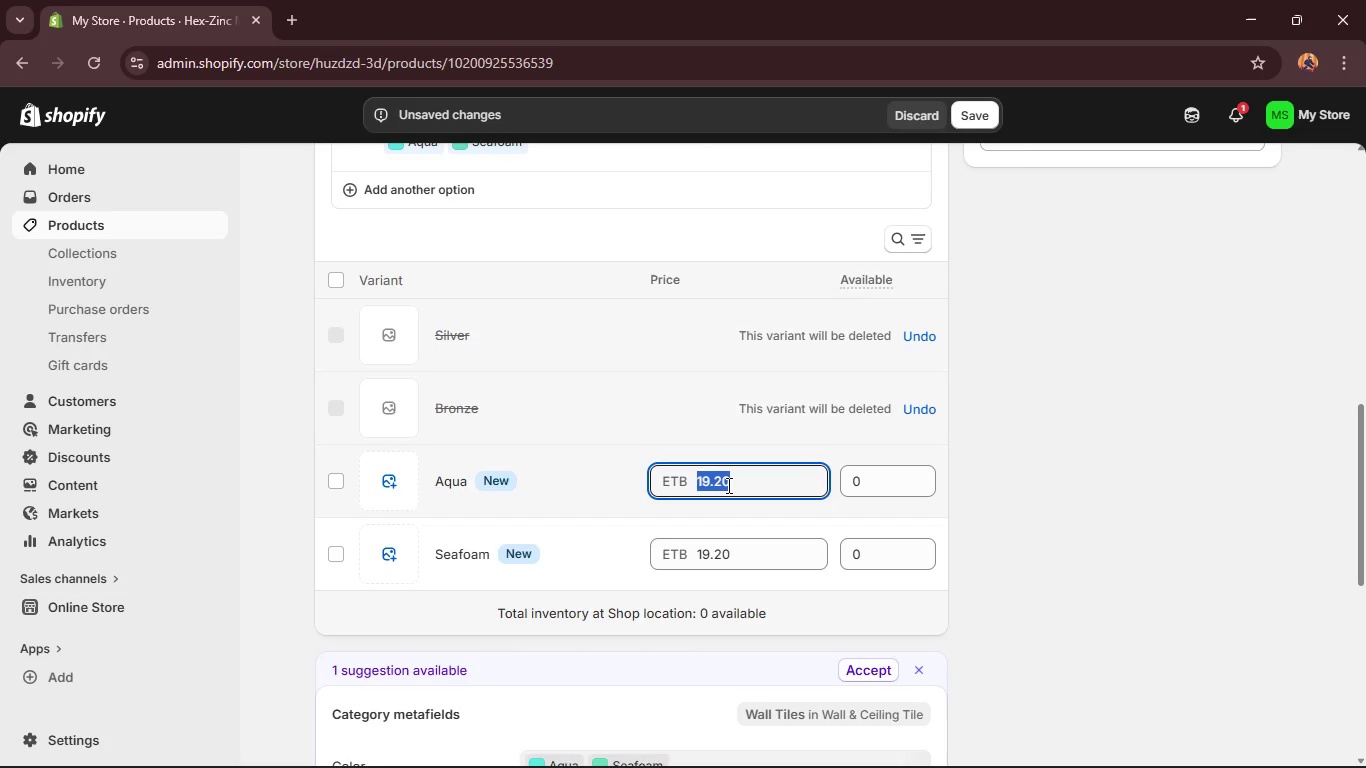 
type(24)
 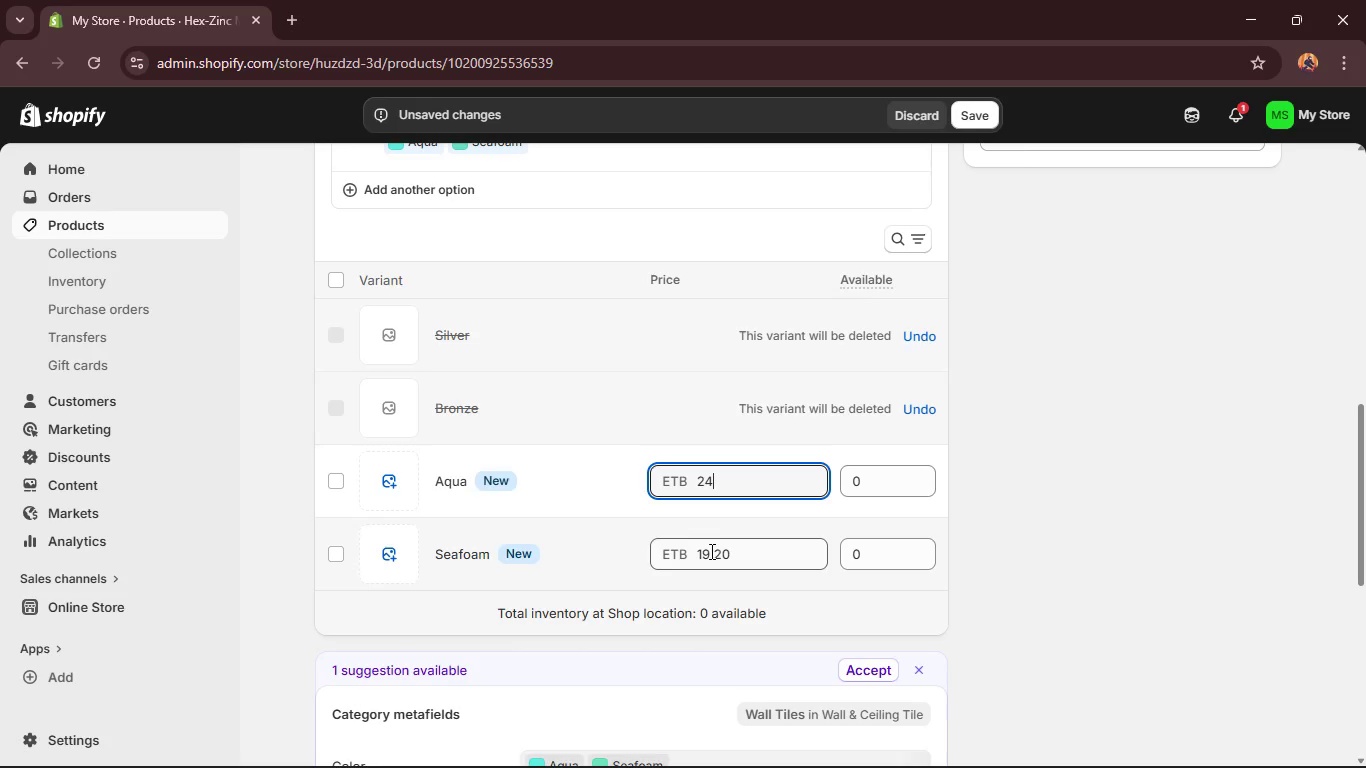 
double_click([710, 551])
 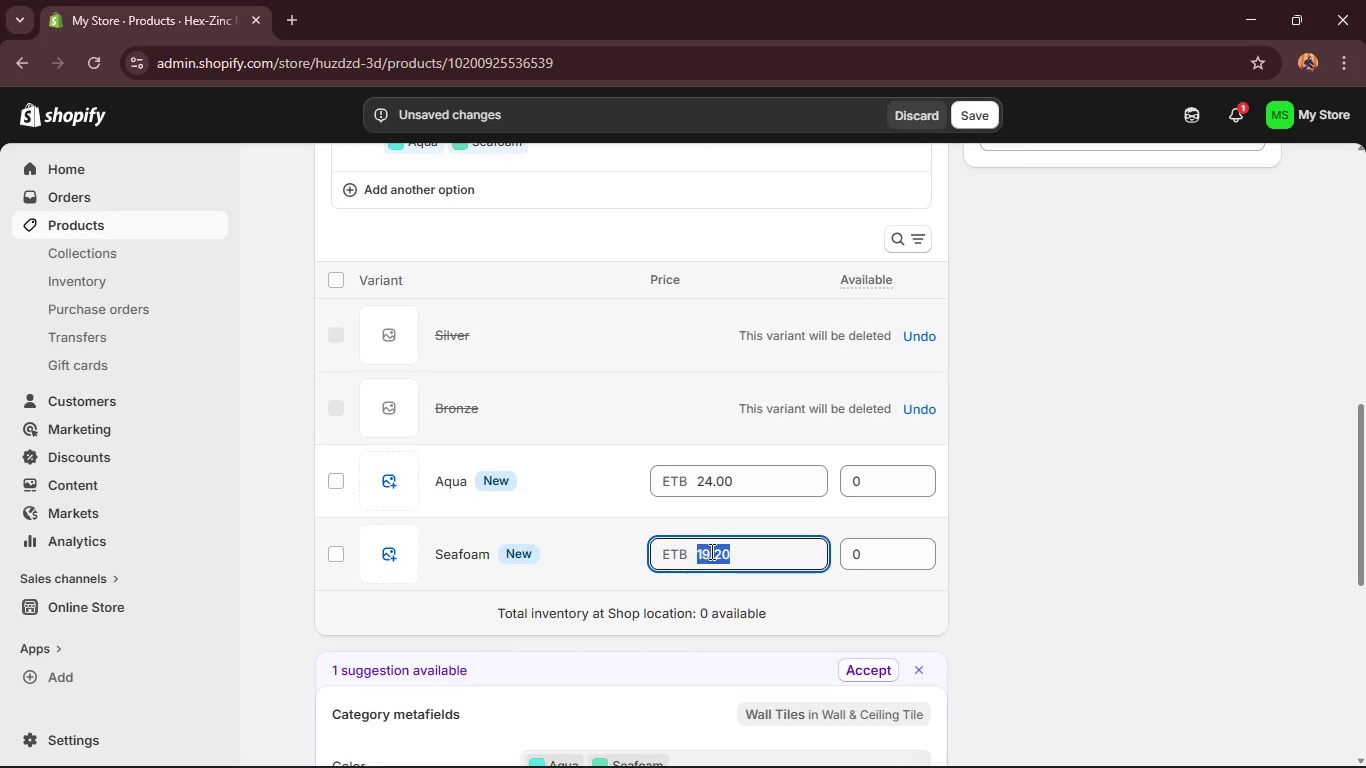 
triple_click([710, 551])
 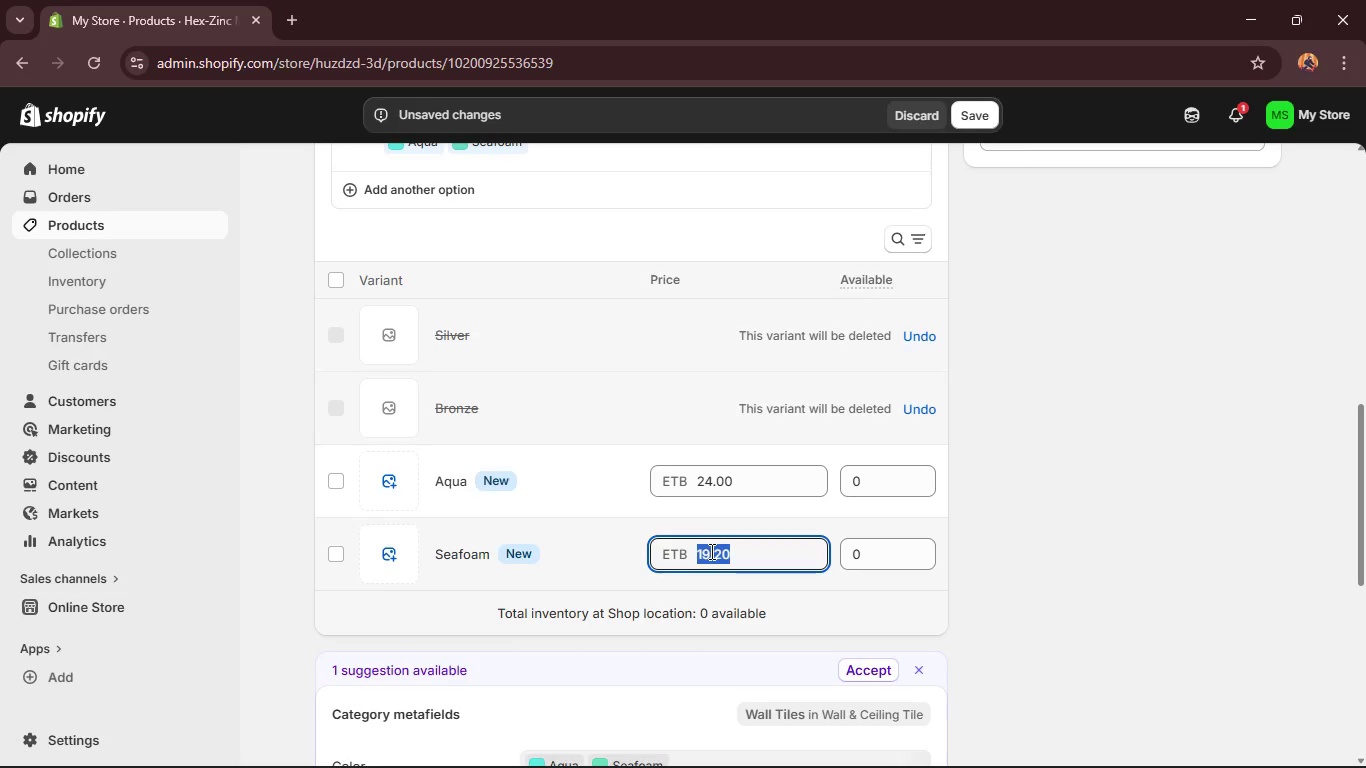 
type(24)
 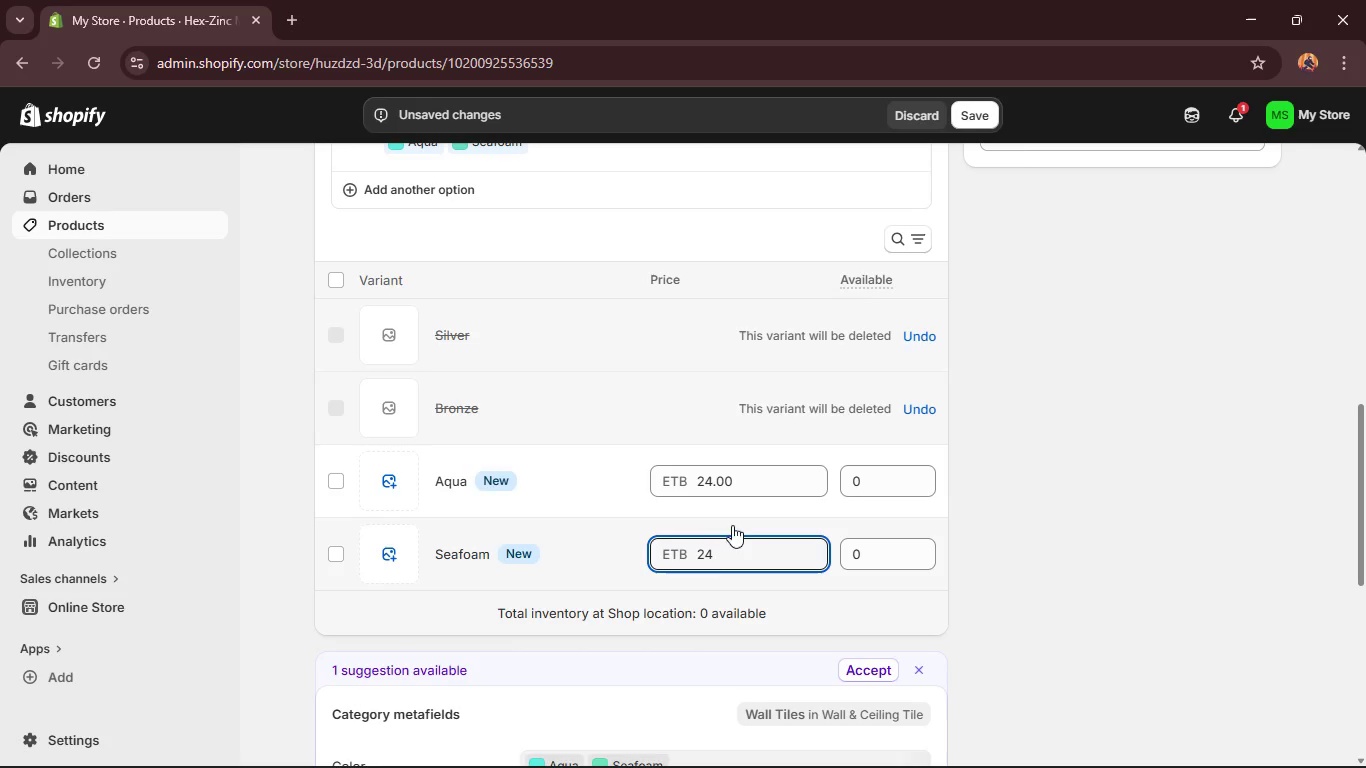 
scroll: coordinate [703, 532], scroll_direction: down, amount: 5.0
 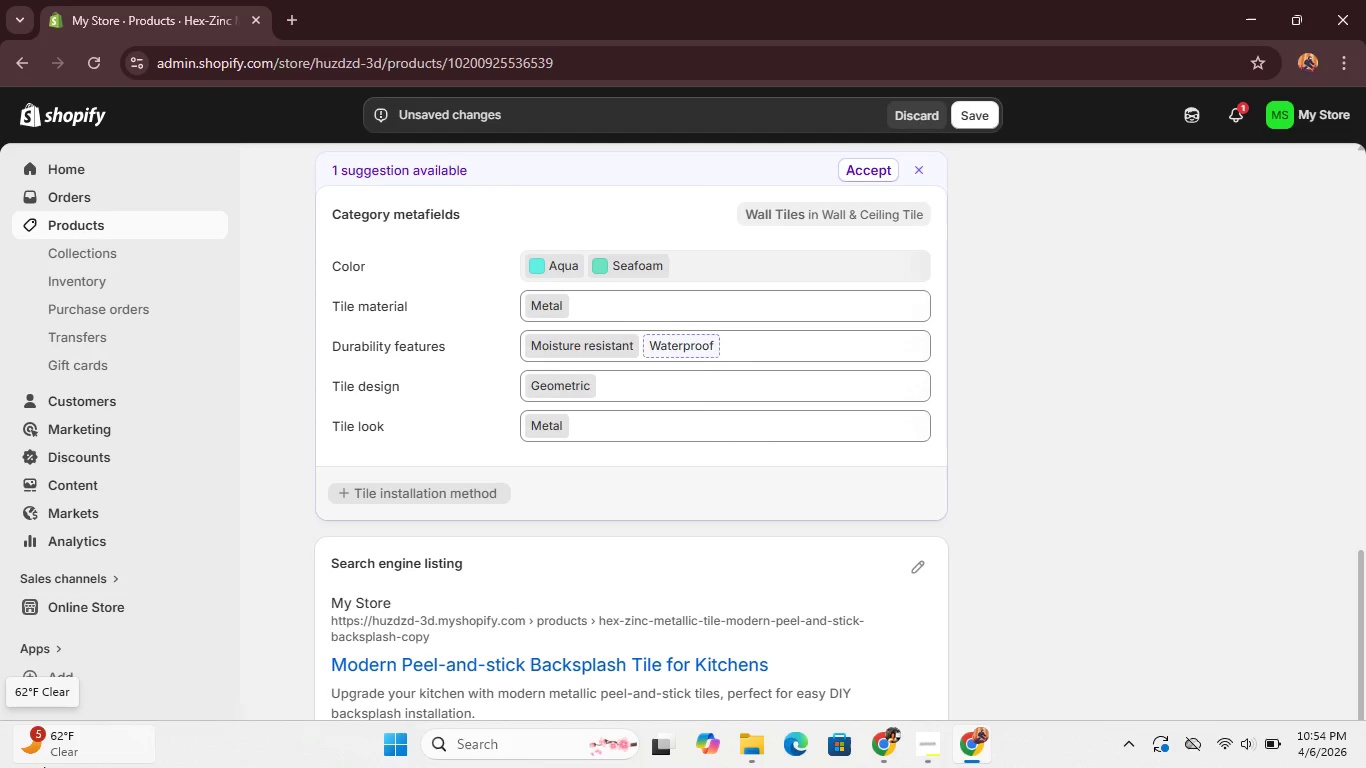 
wait(12.13)
 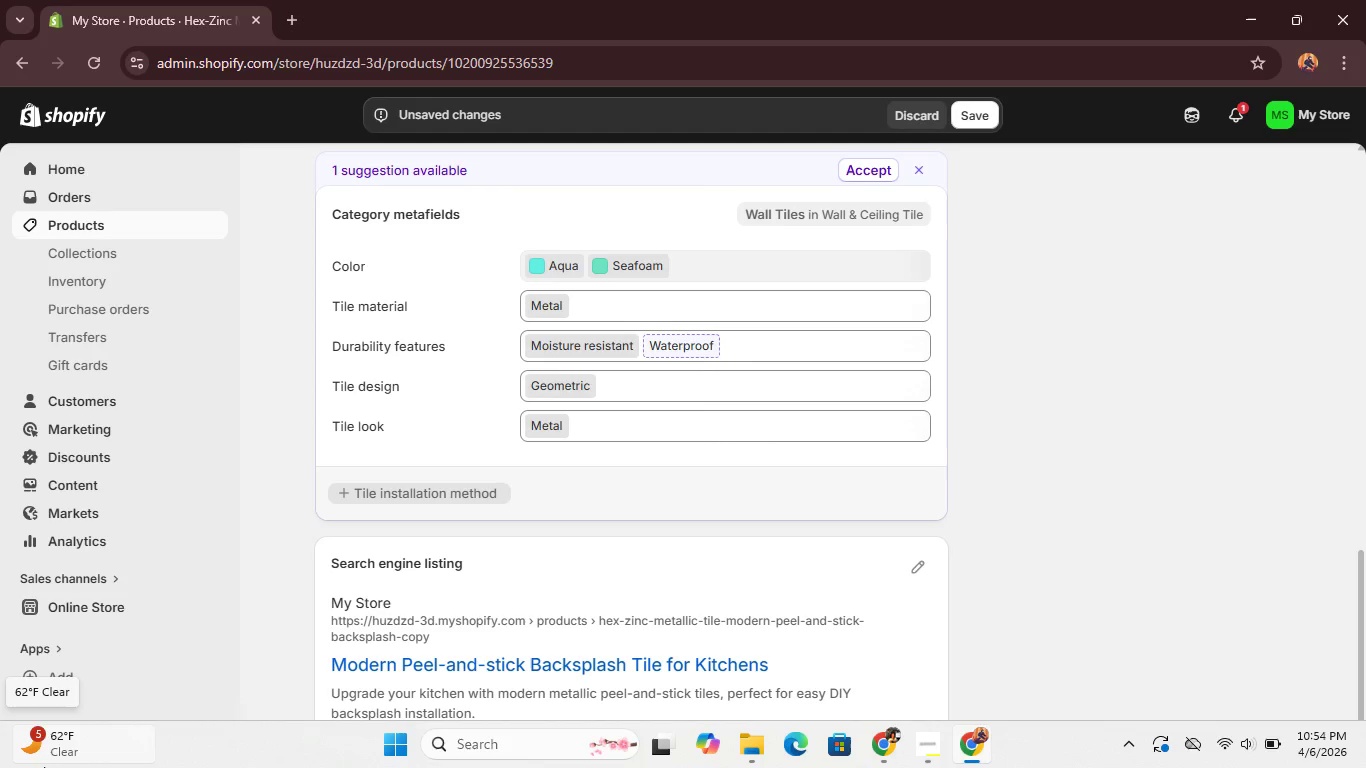 
left_click([1115, 475])
 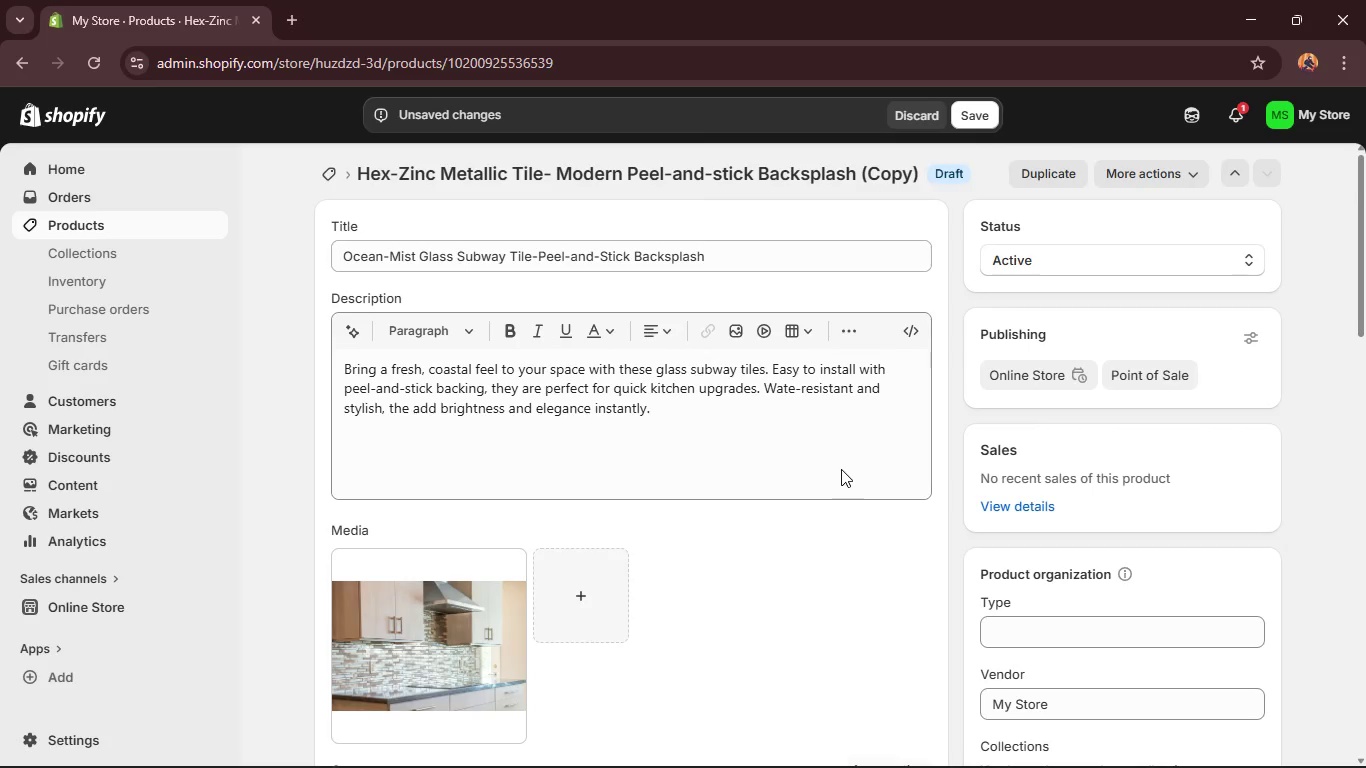 
wait(12.06)
 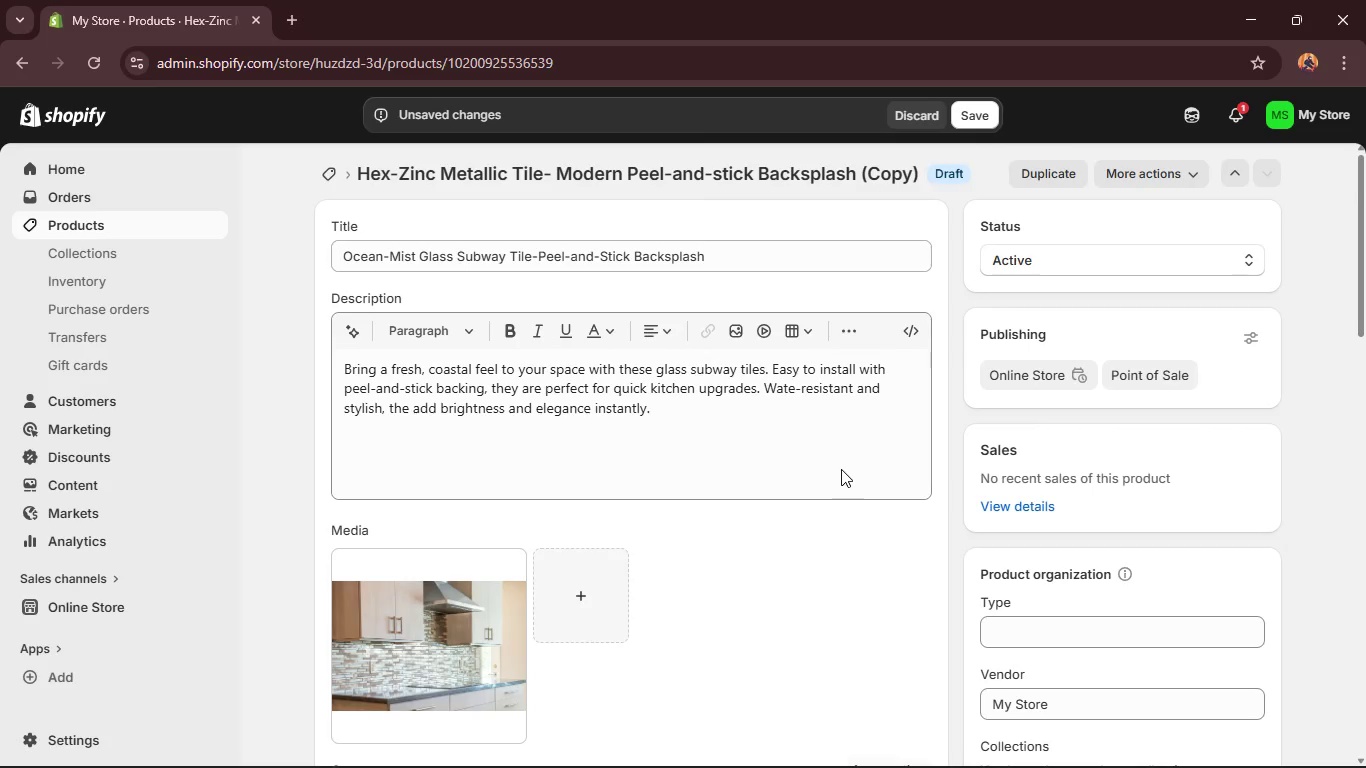 
left_click([916, 362])
 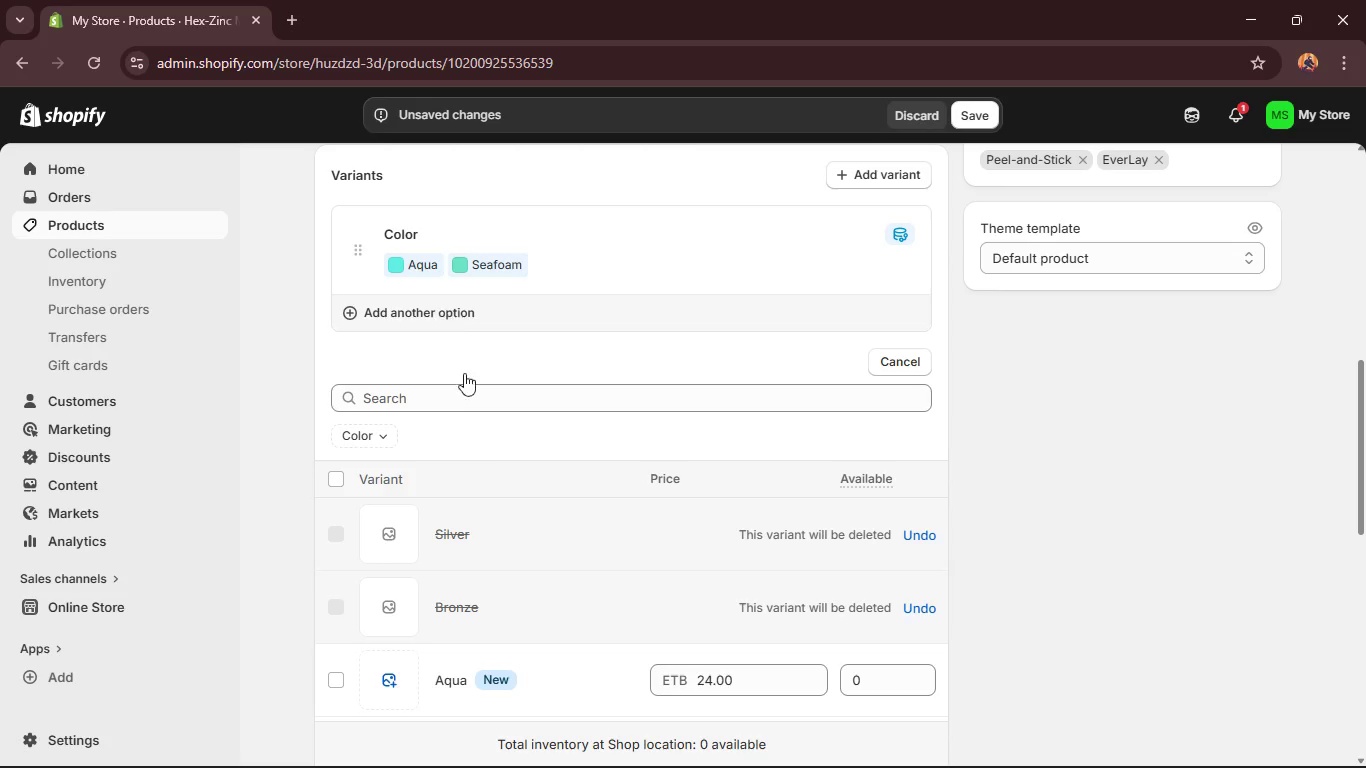 
wait(13.02)
 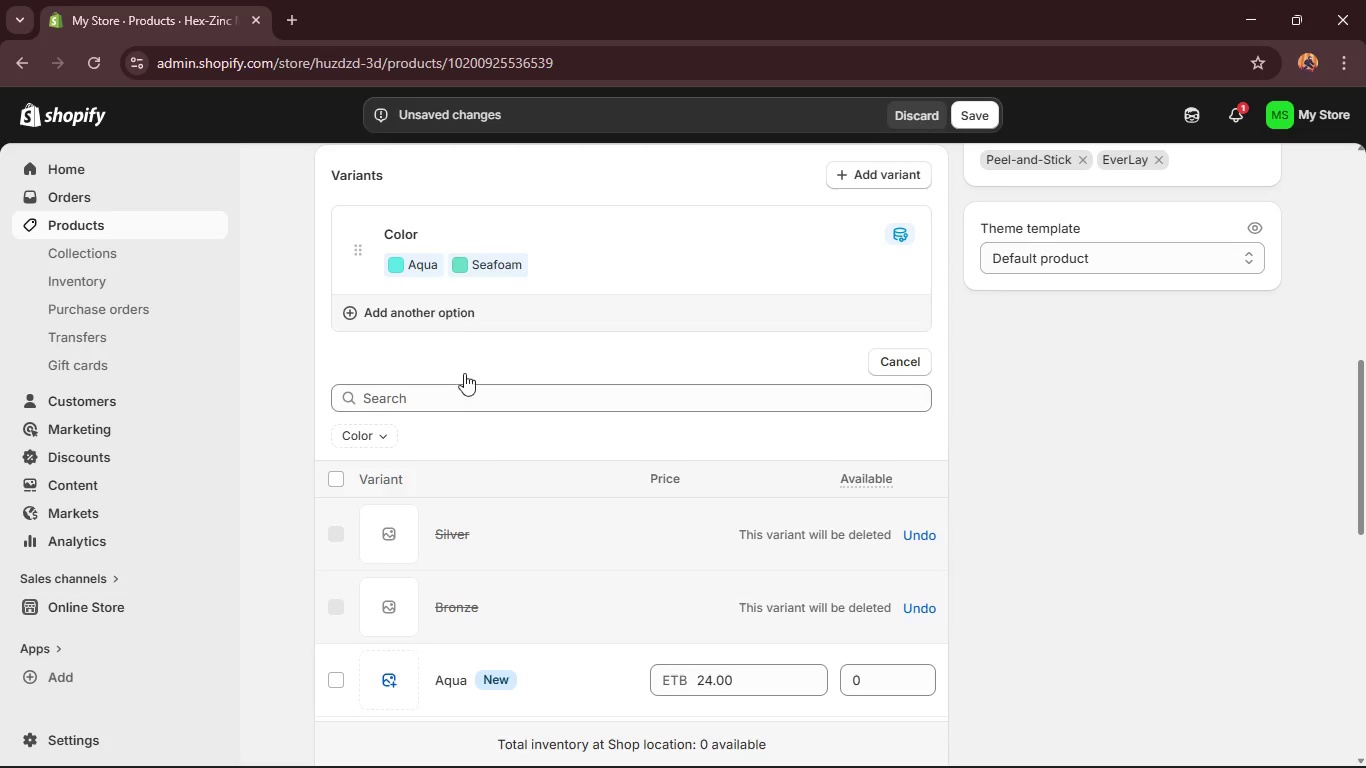 
left_click([484, 447])
 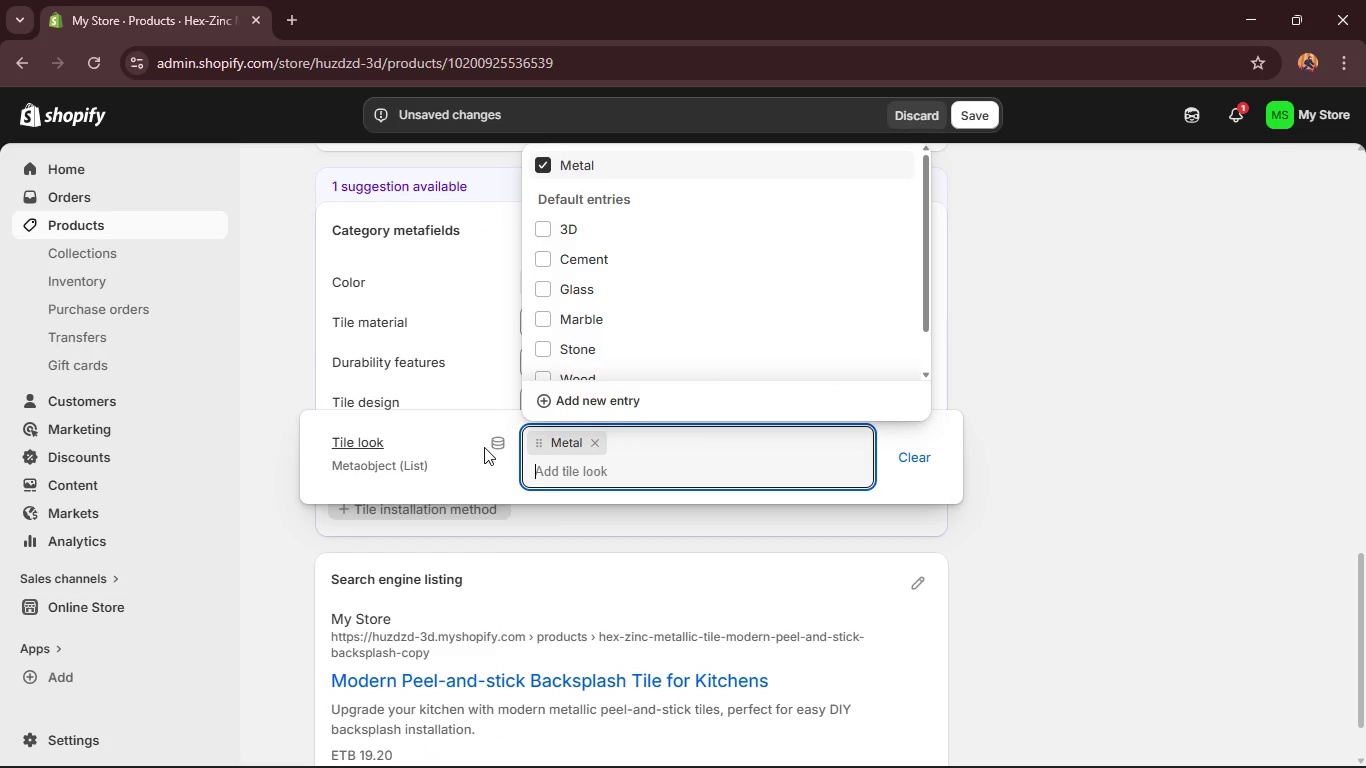 
left_click_drag(start_coordinate=[1353, 514], to_coordinate=[1347, 510])
 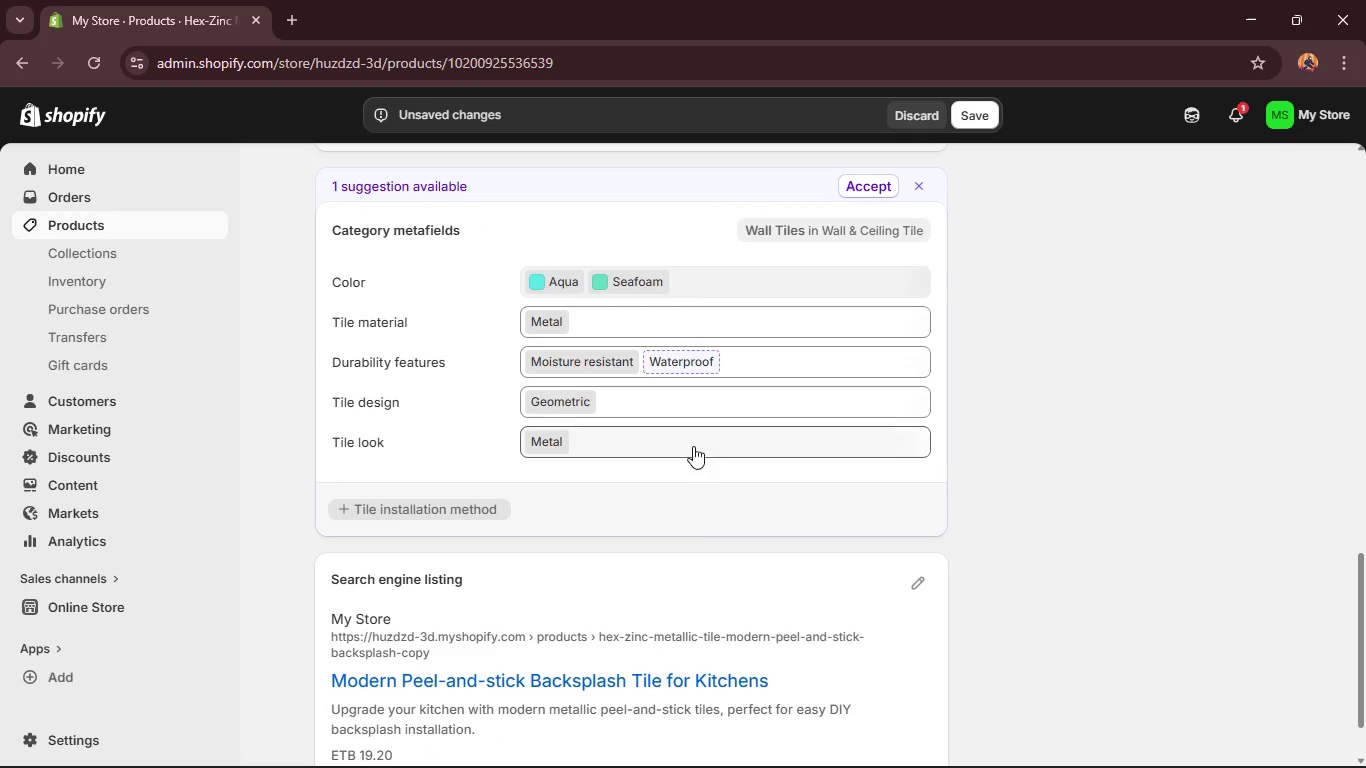 
scroll: coordinate [704, 433], scroll_direction: up, amount: 11.0
 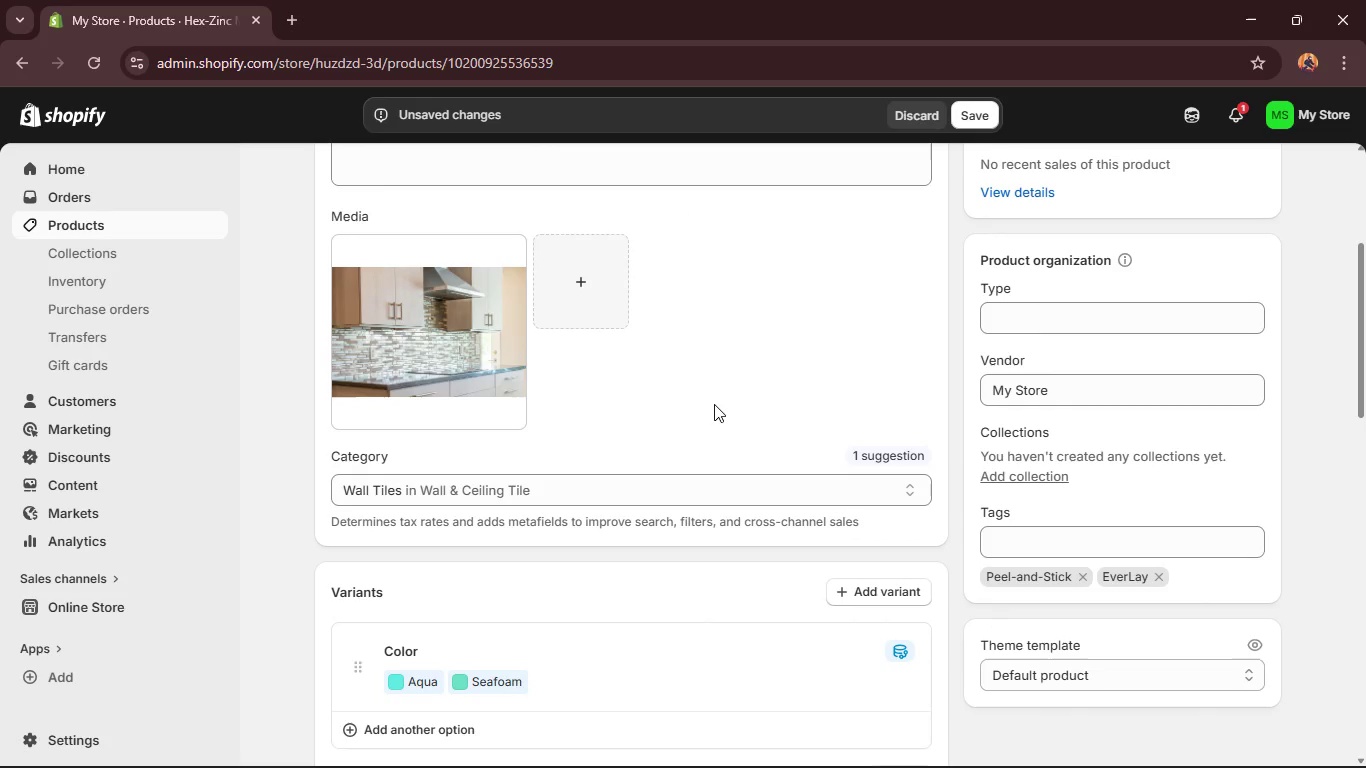 
scroll: coordinate [761, 461], scroll_direction: down, amount: 3.0
 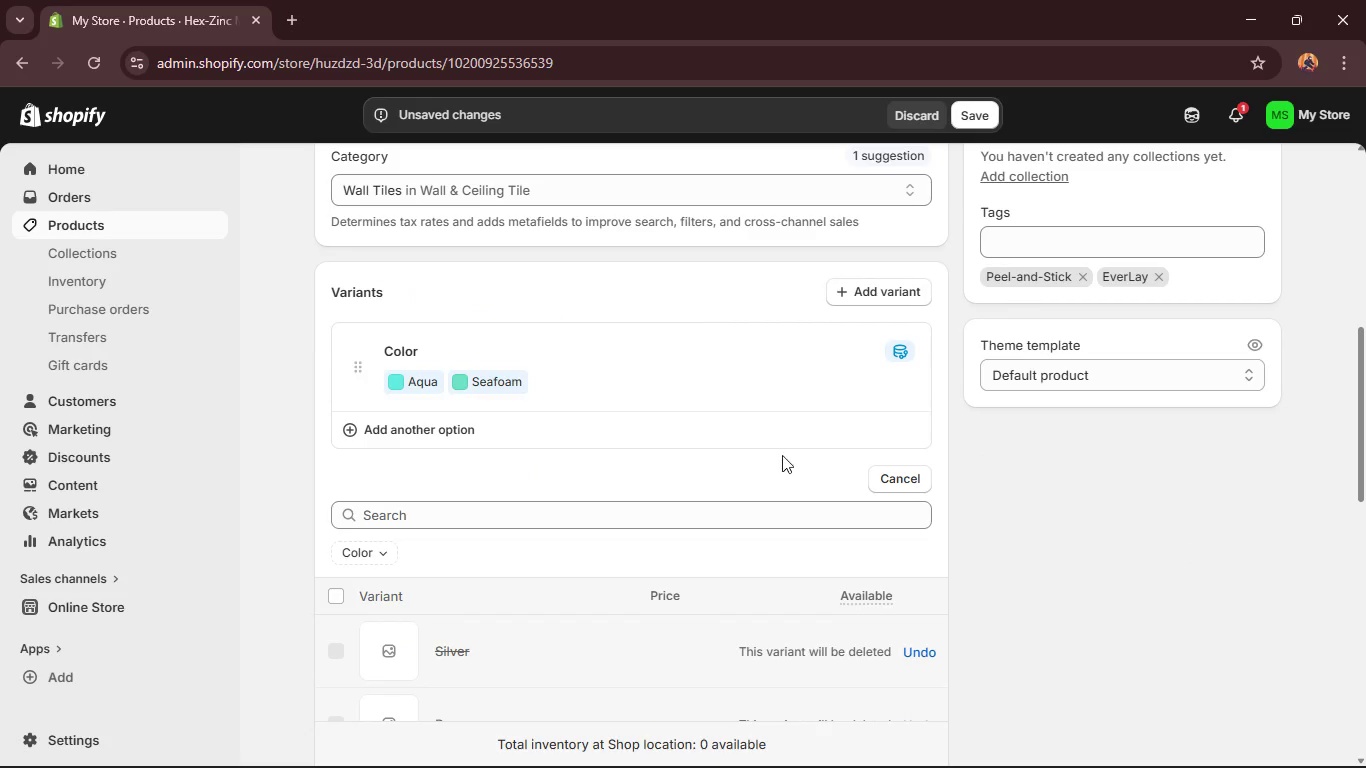 
left_click([485, 419])
 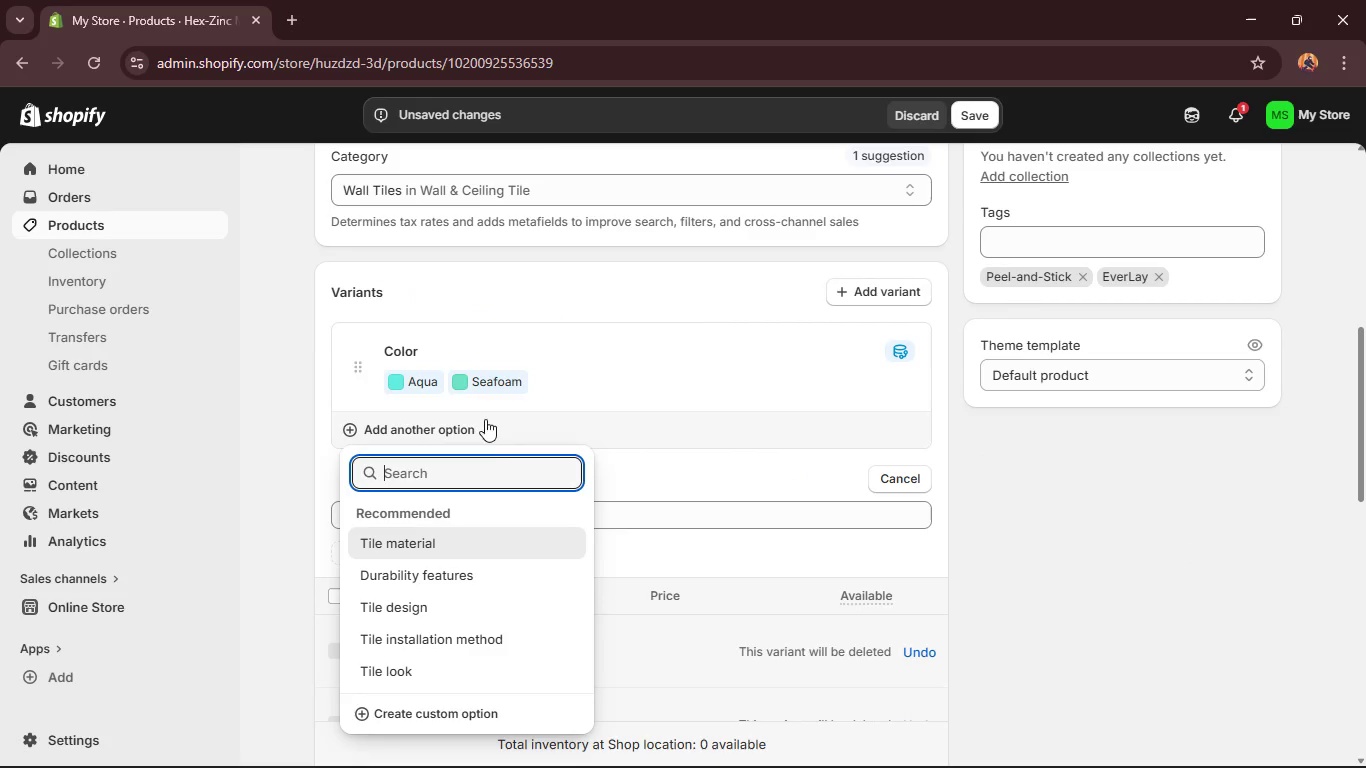 
scroll: coordinate [604, 540], scroll_direction: down, amount: 10.0
 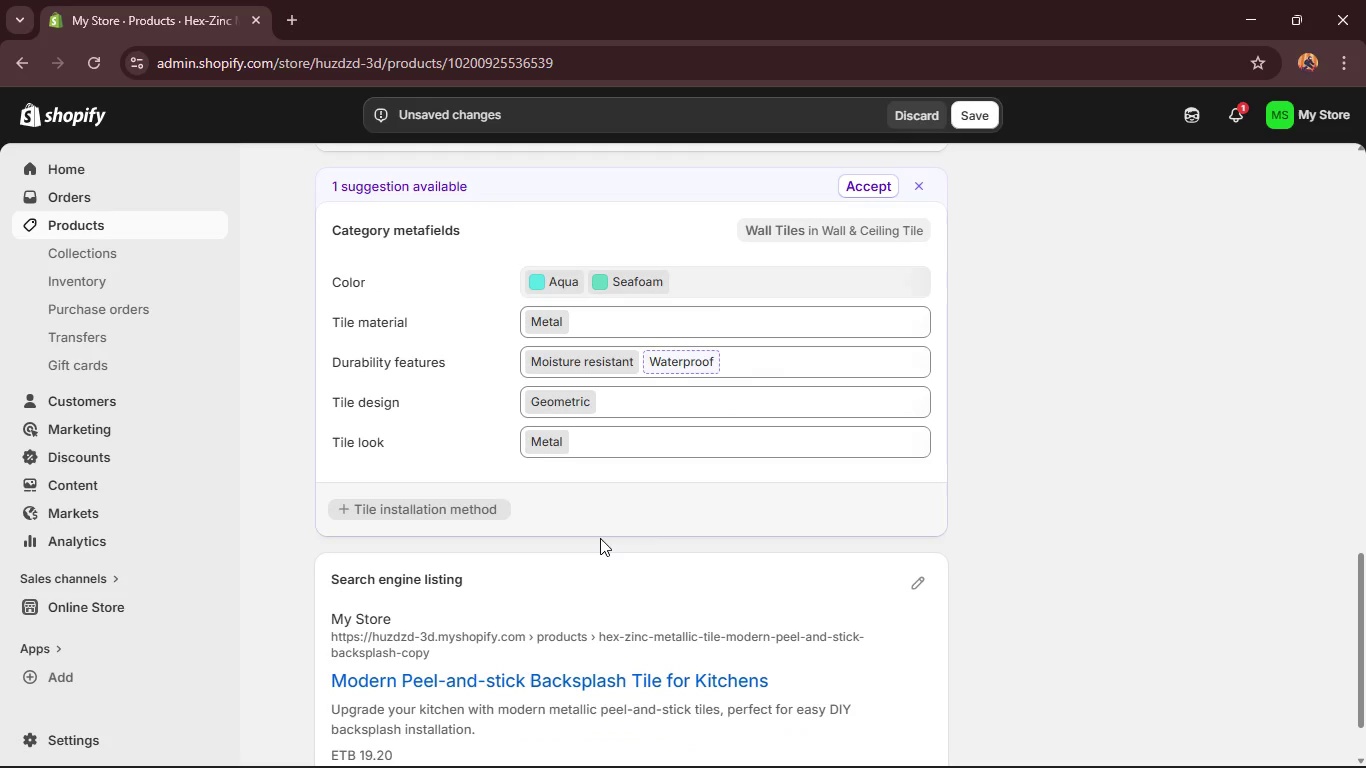 
scroll: coordinate [597, 537], scroll_direction: down, amount: 3.0
 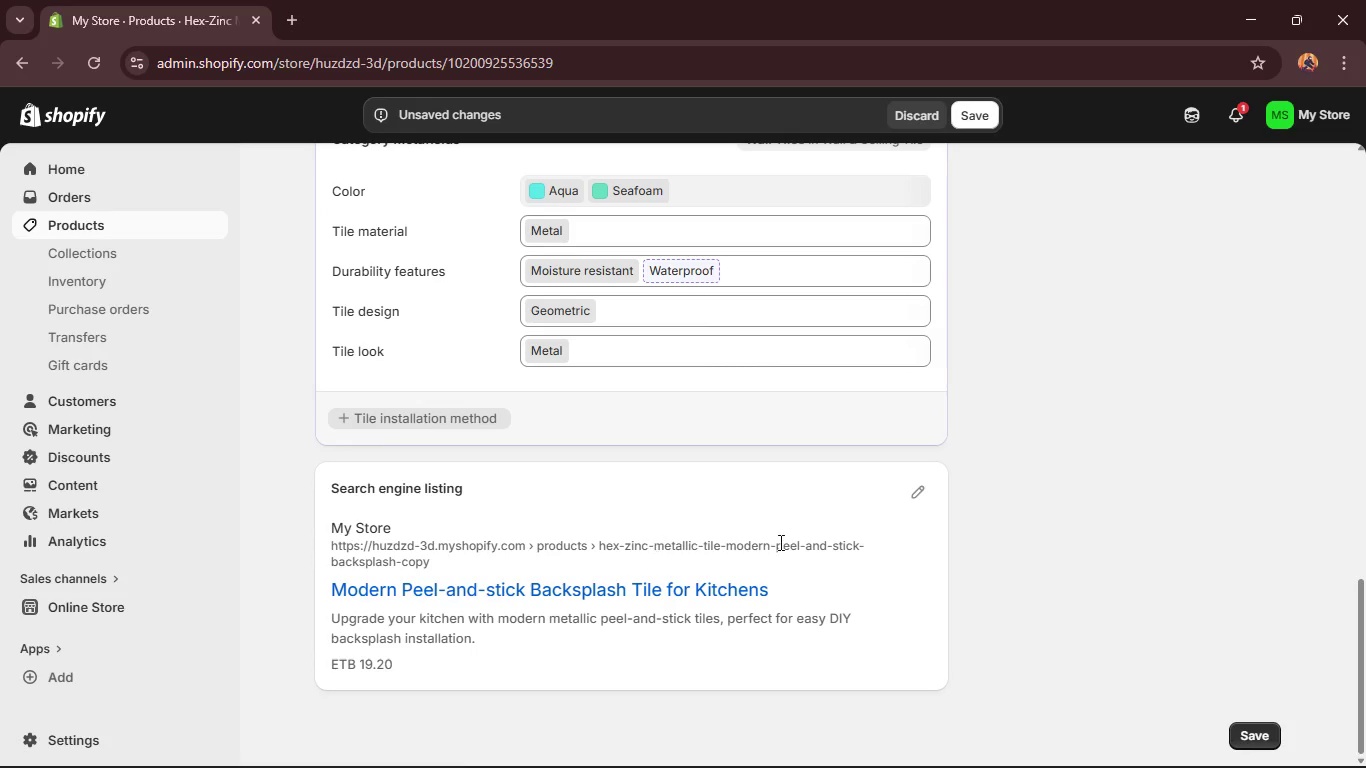 
left_click([902, 487])
 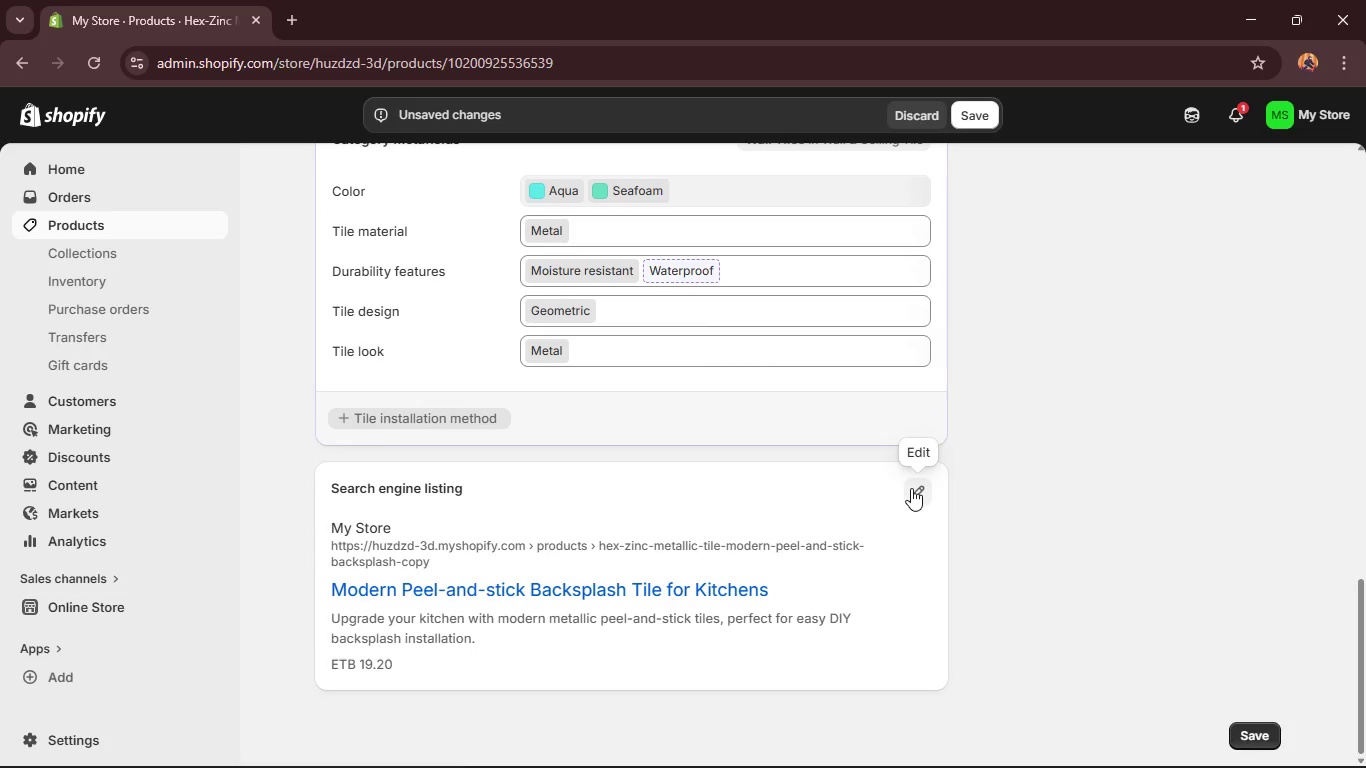 
left_click([911, 488])
 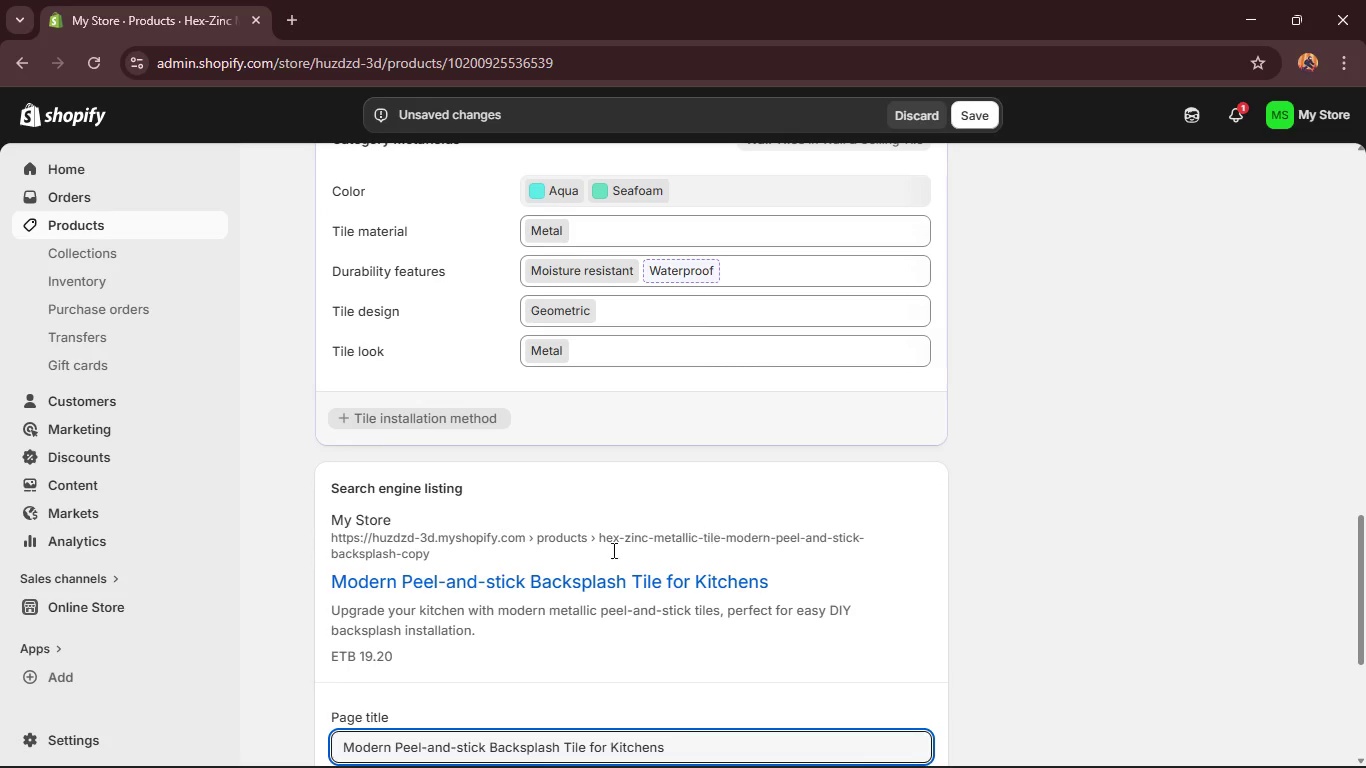 
scroll: coordinate [611, 551], scroll_direction: down, amount: 2.0
 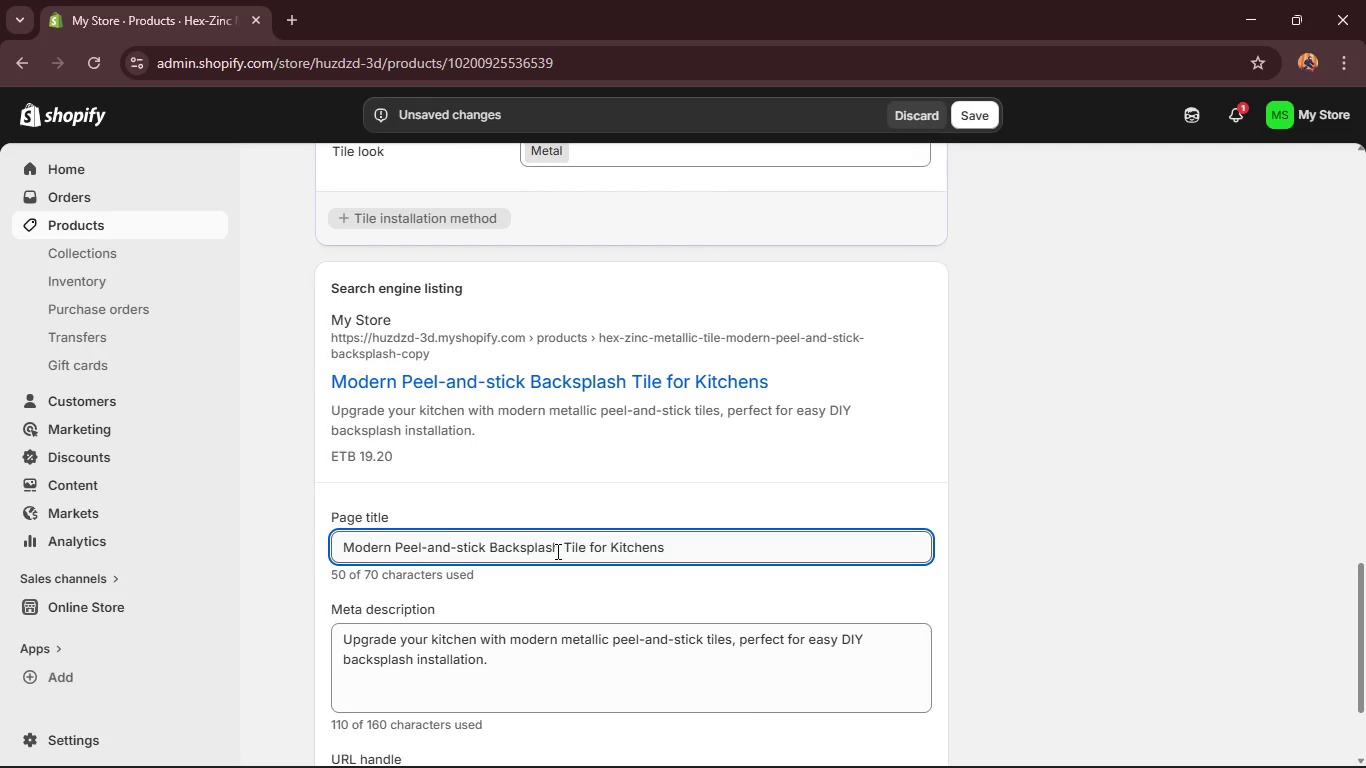 
wait(5.77)
 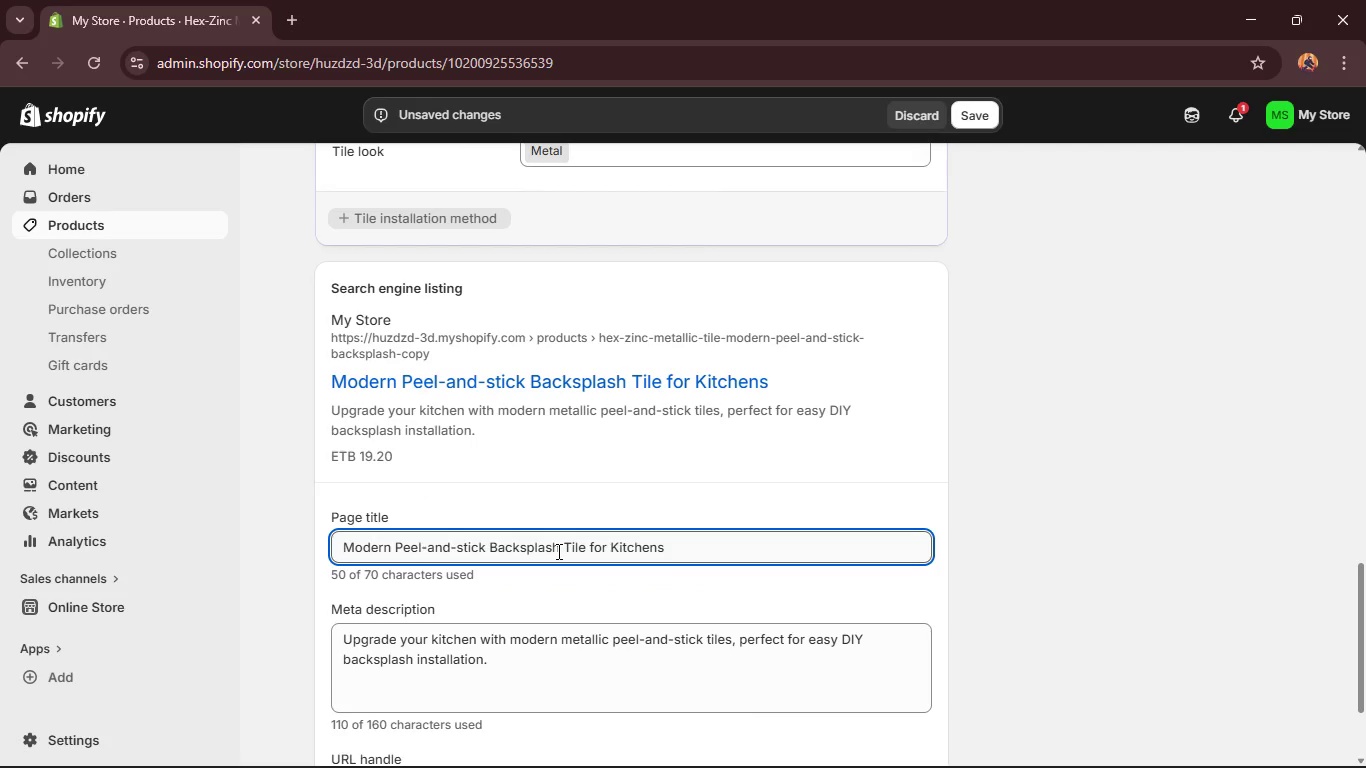 
double_click([556, 551])
 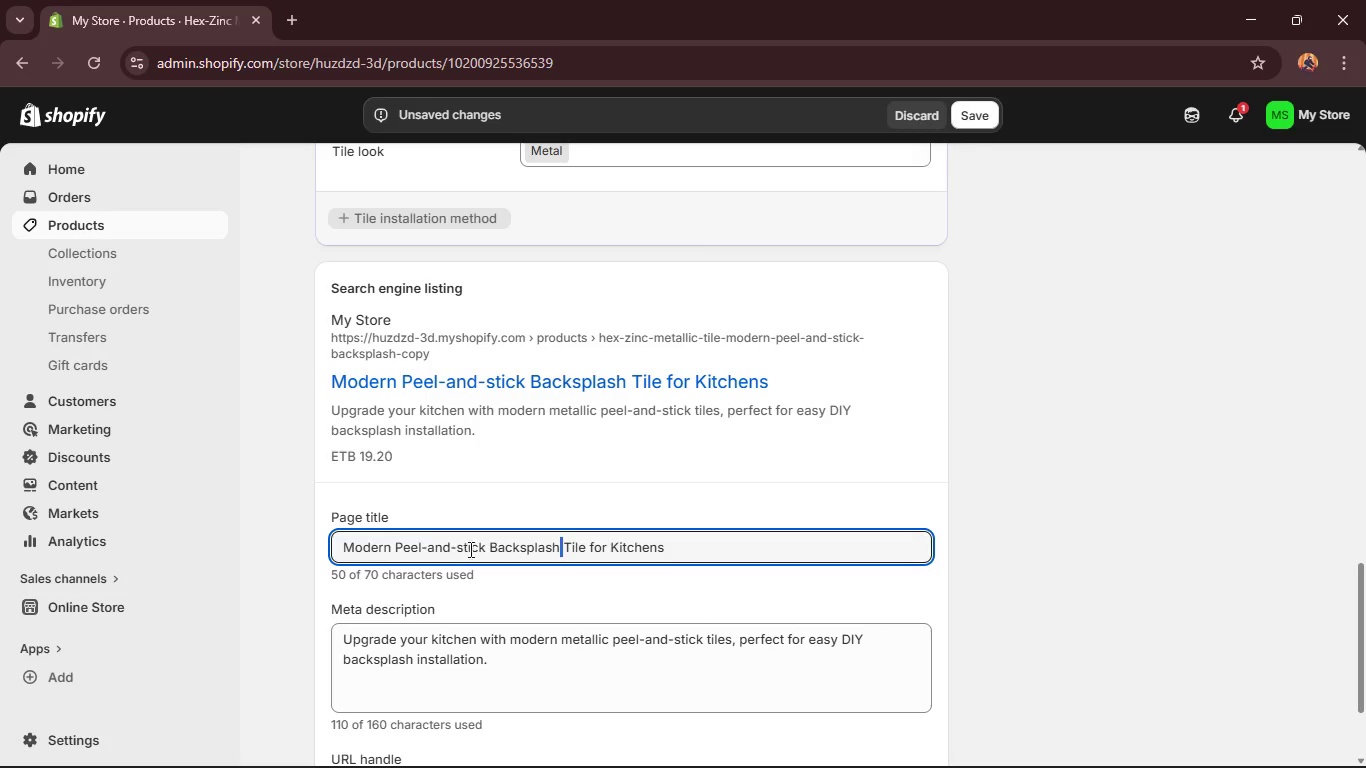 
double_click([495, 545])
 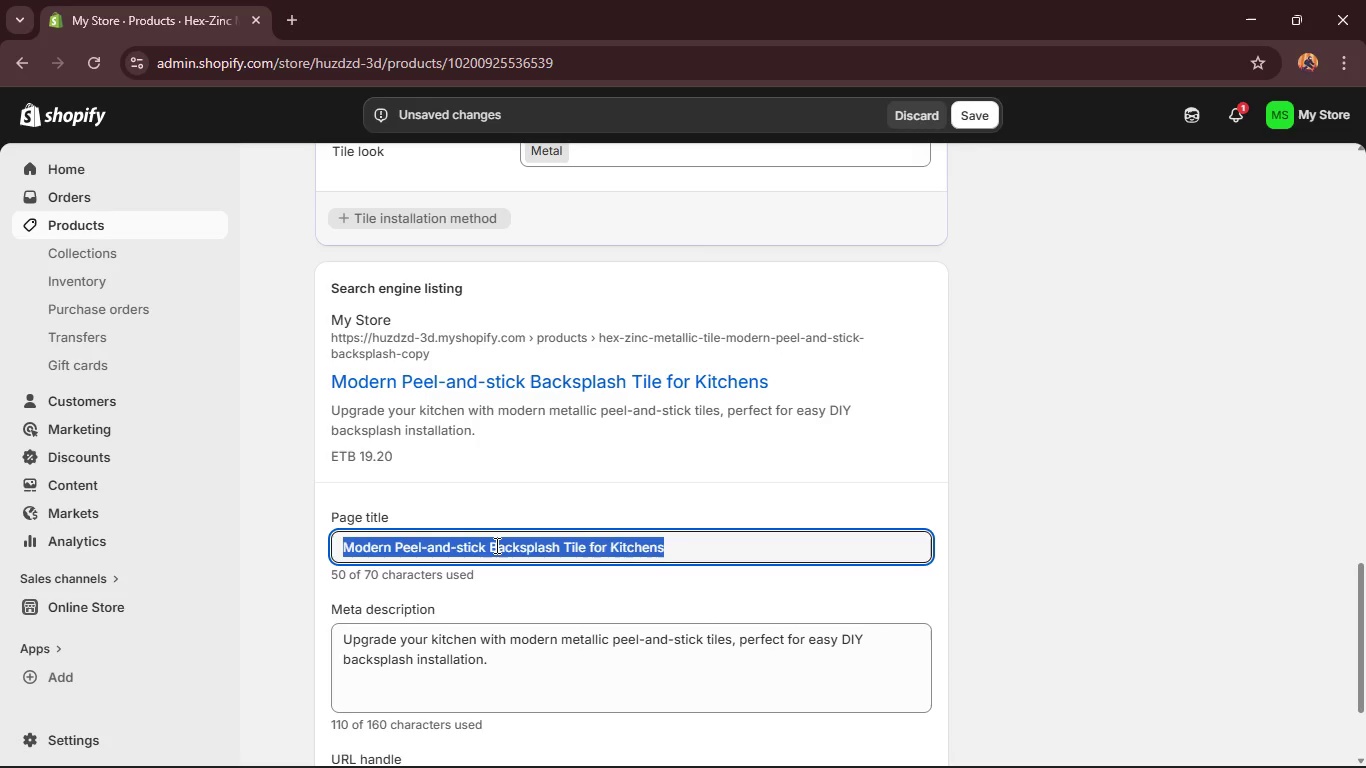 
triple_click([495, 545])
 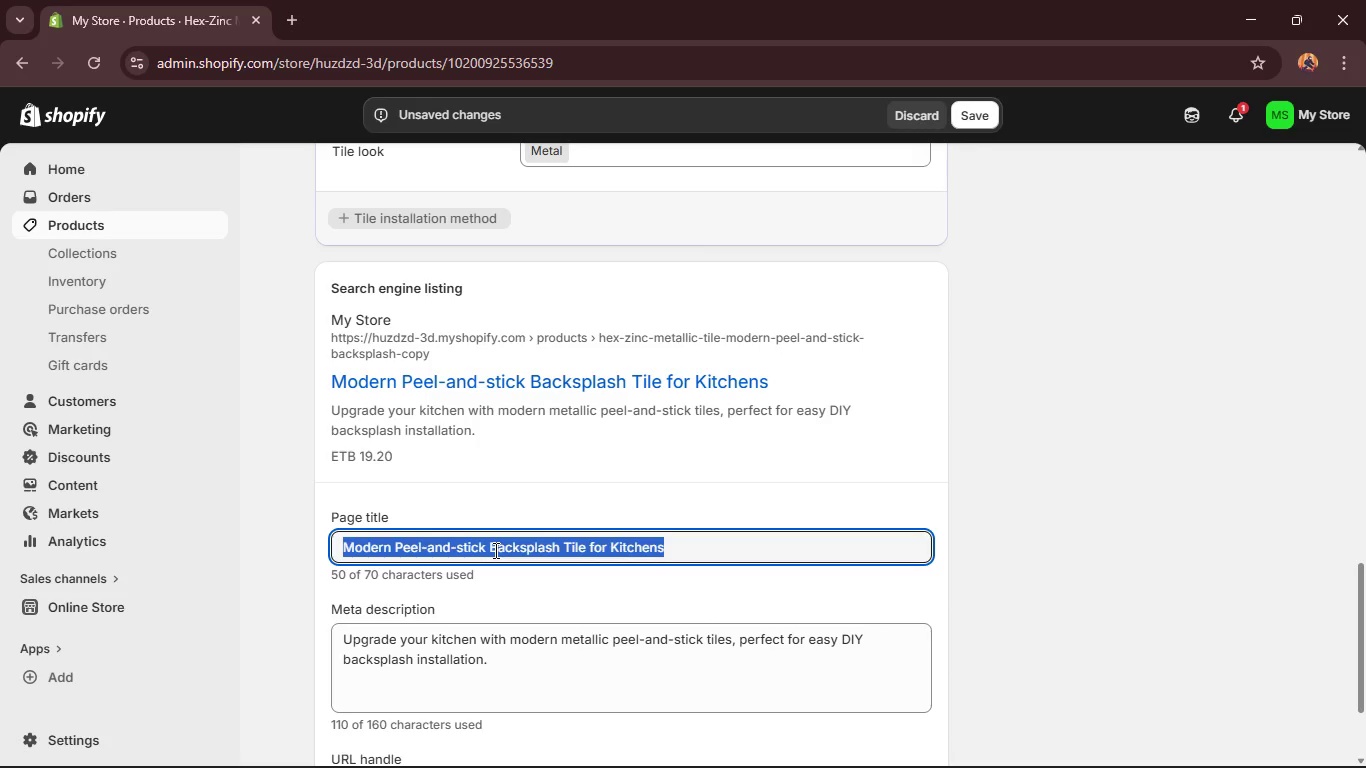 
left_click([494, 550])
 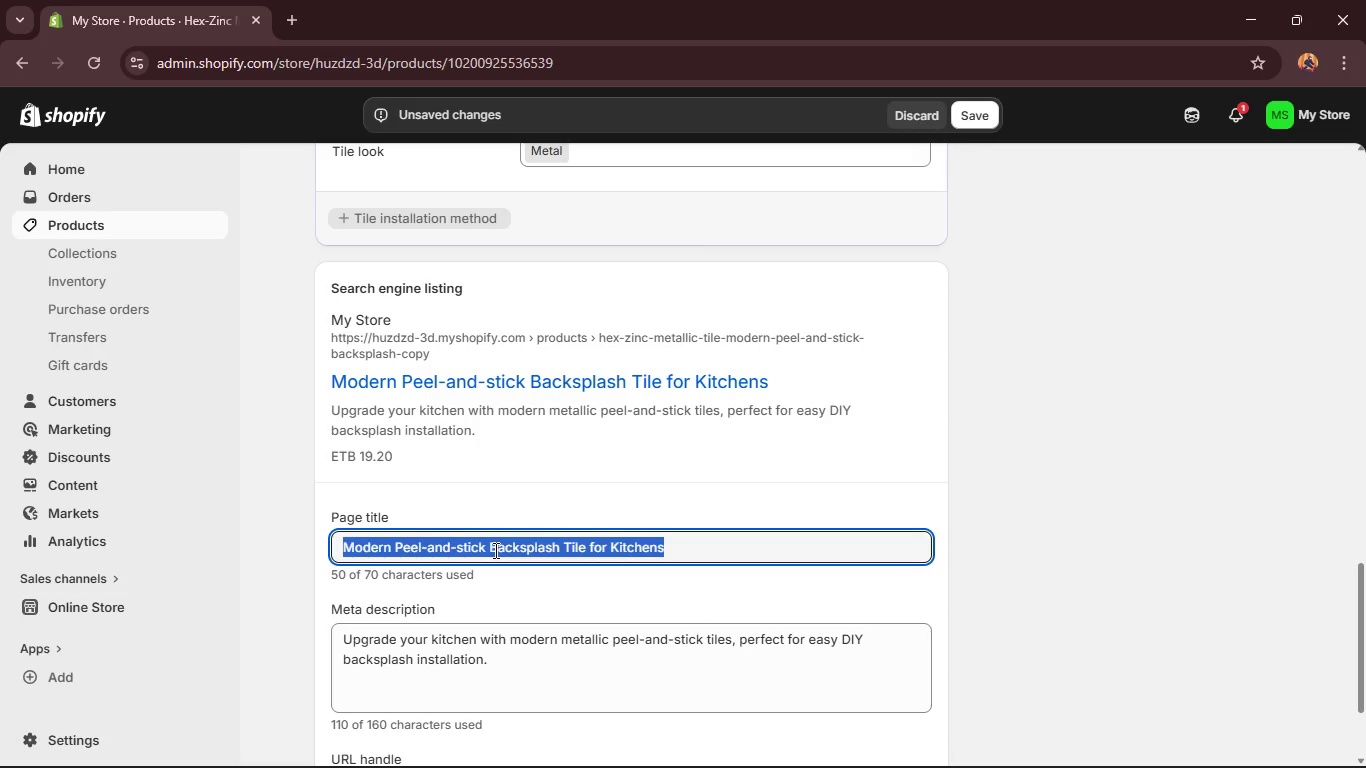 
type(Glass Subway Peel-and )
key(Backspace)
type(-Stick Tile for Kitchen Remodel)
 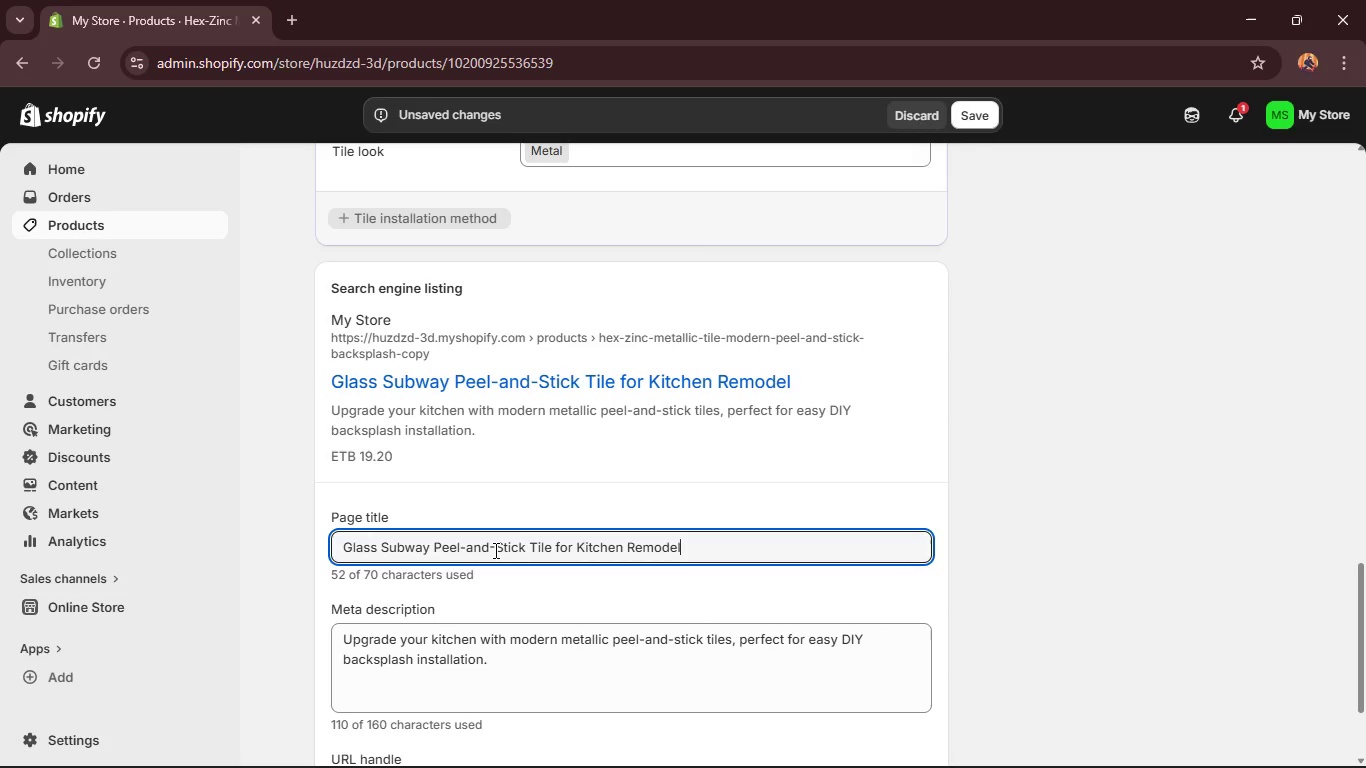 
left_click([443, 653])
 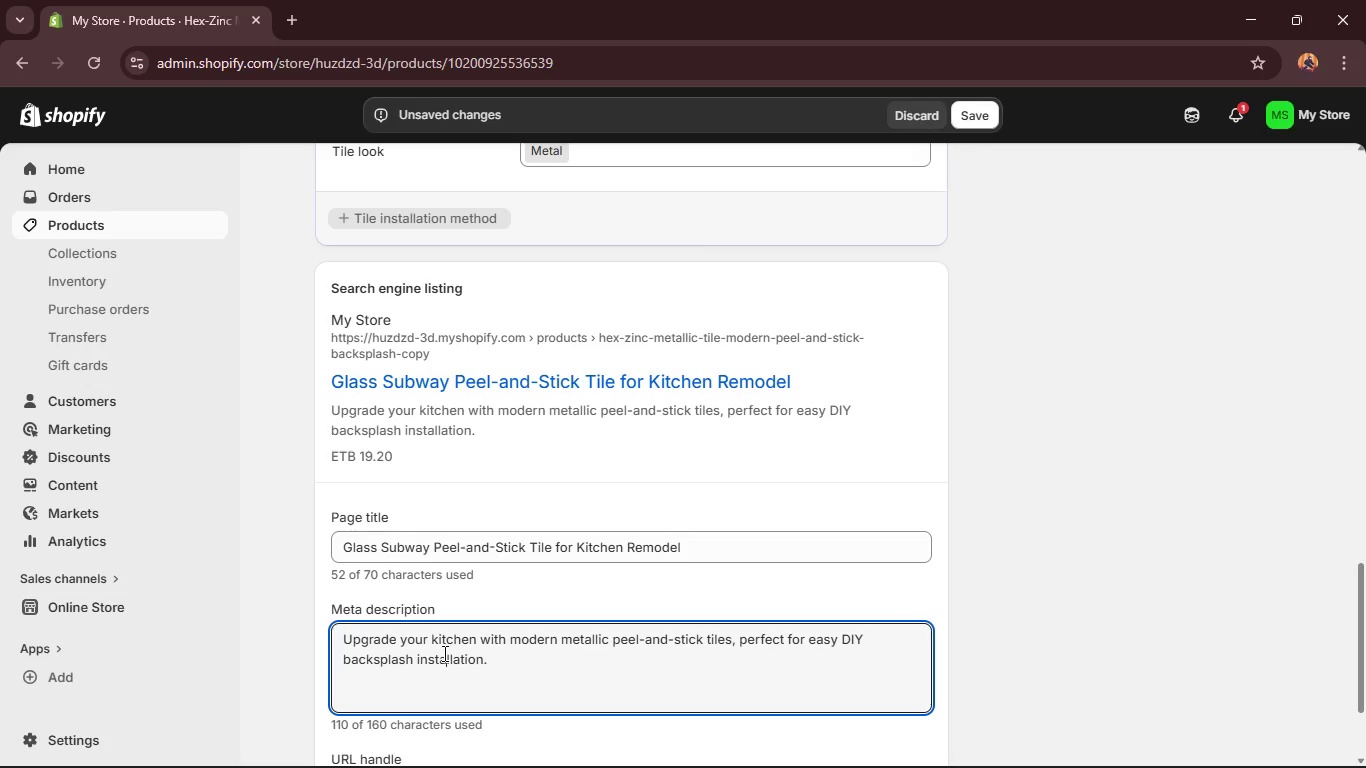 
left_click([443, 653])
 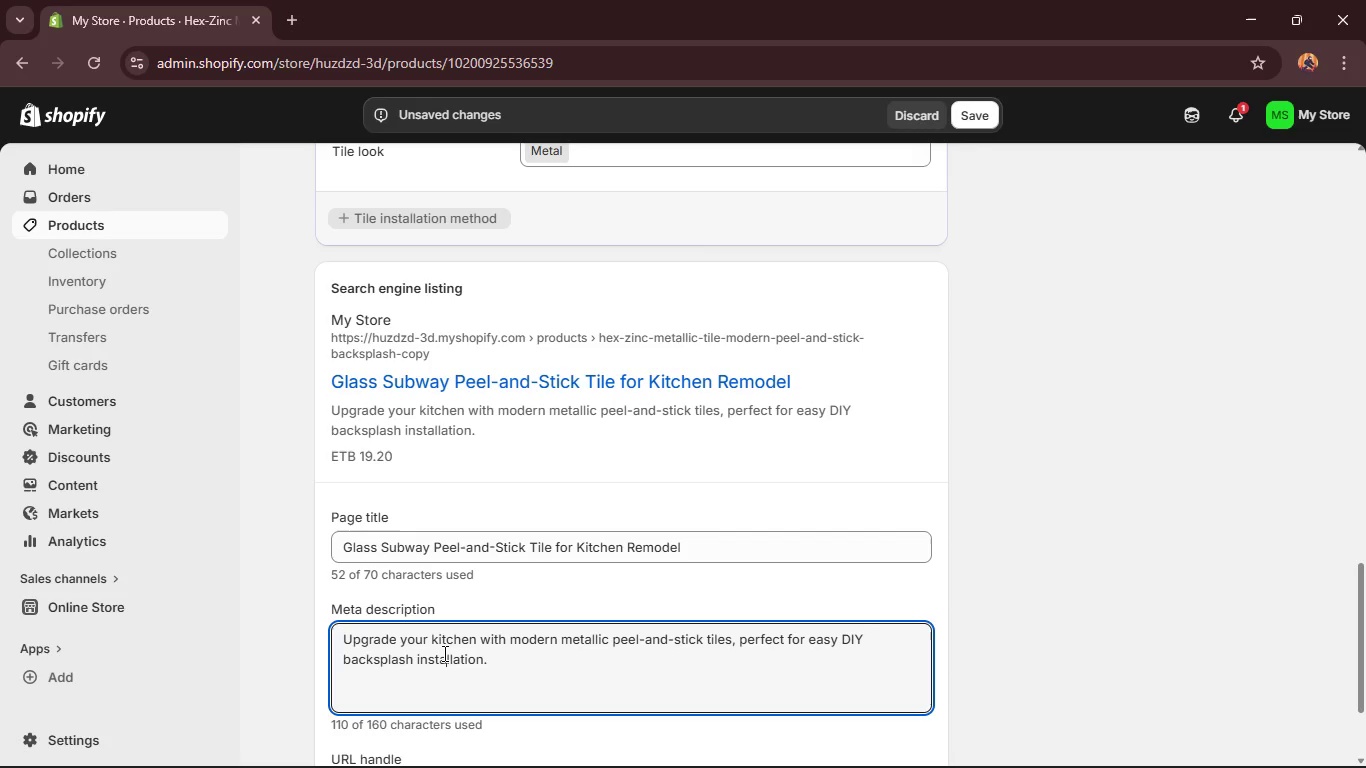 
double_click([443, 653])
 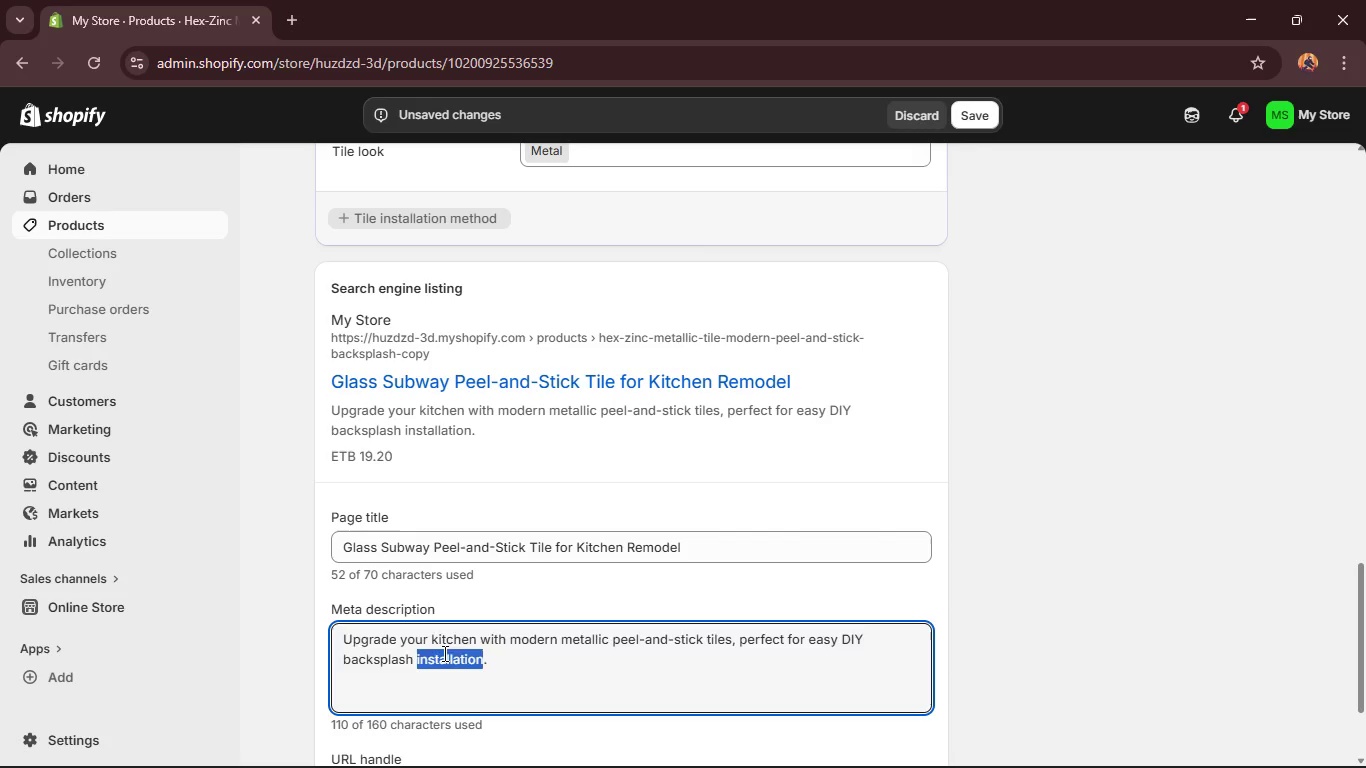 
triple_click([443, 653])
 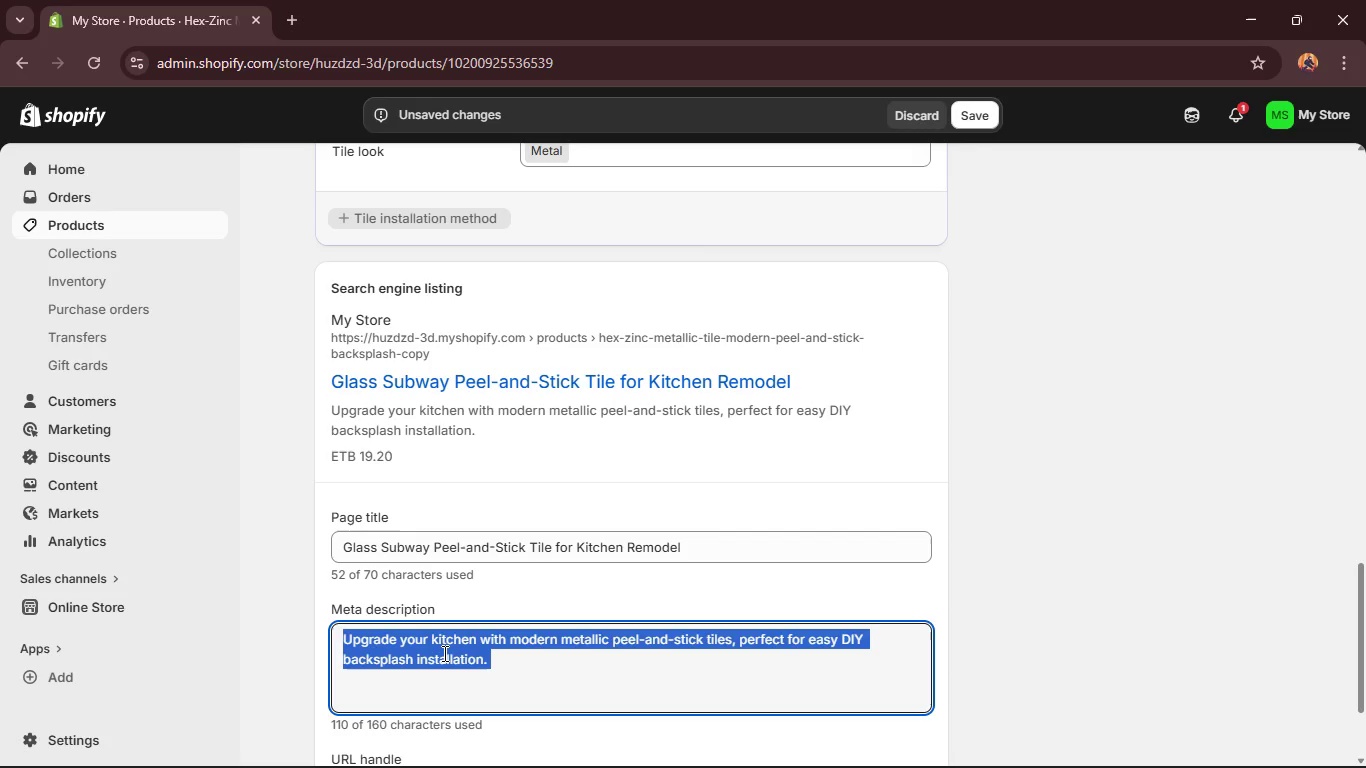 
triple_click([443, 653])
 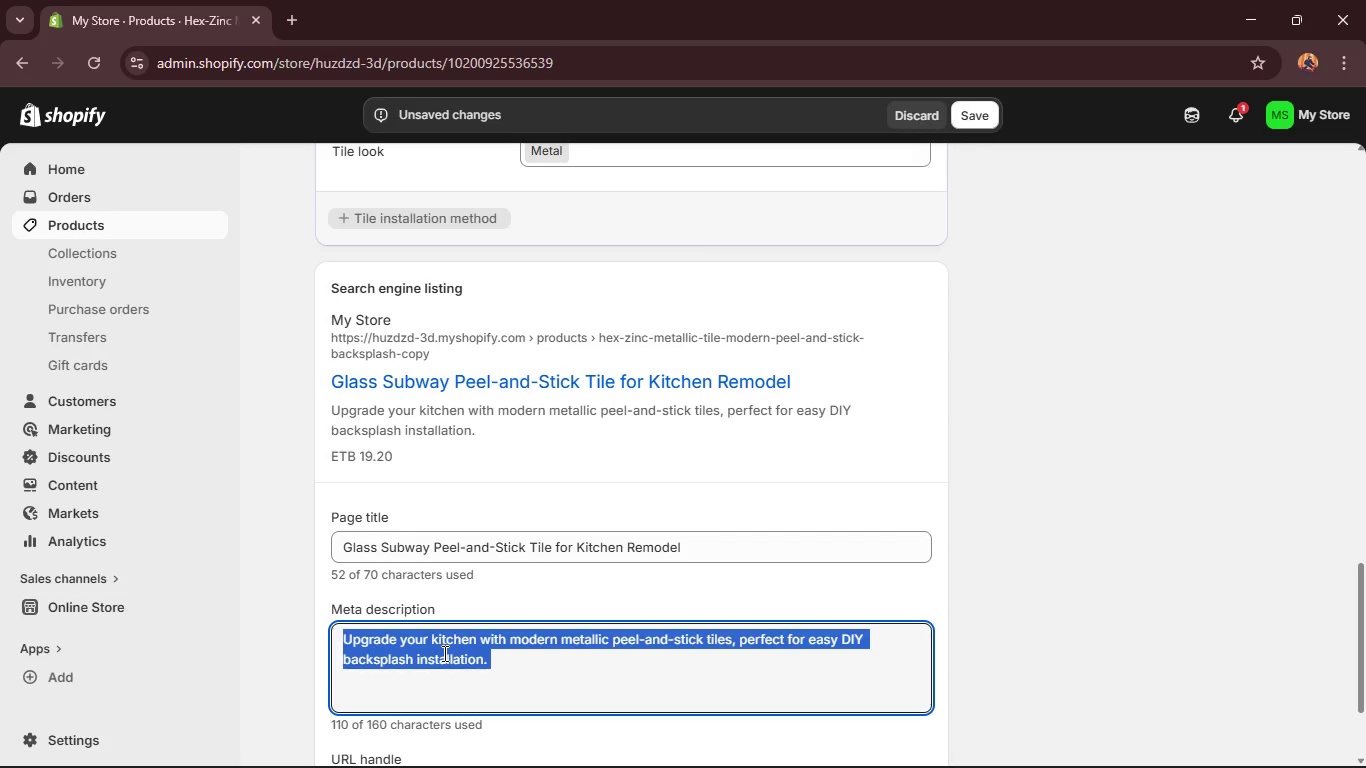 
type(Brighten yourr)
key(Backspace)
type( kitchen wih glass subwa)
key(Backspace)
type(y peel-and-stick tiles, ideal for modern DIY backsplash upgrades)
 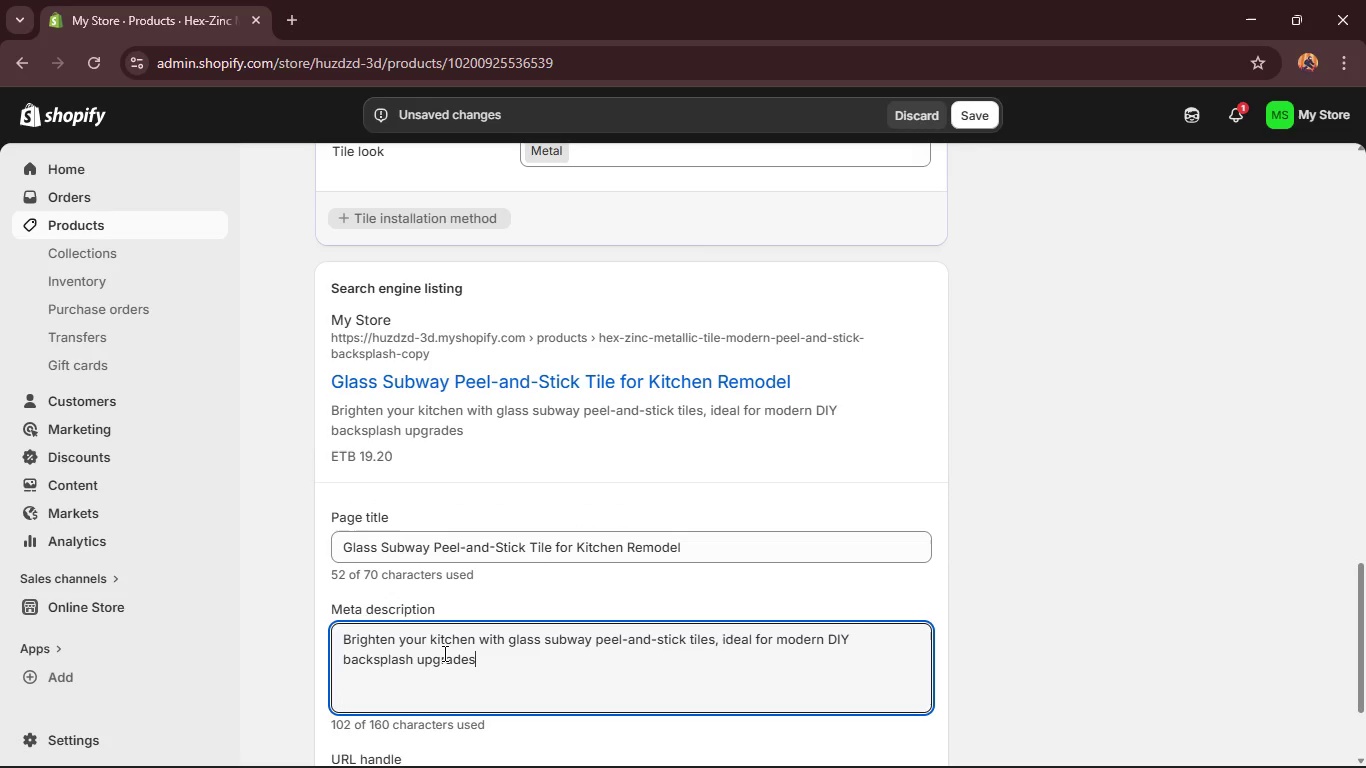 
key(Period)
 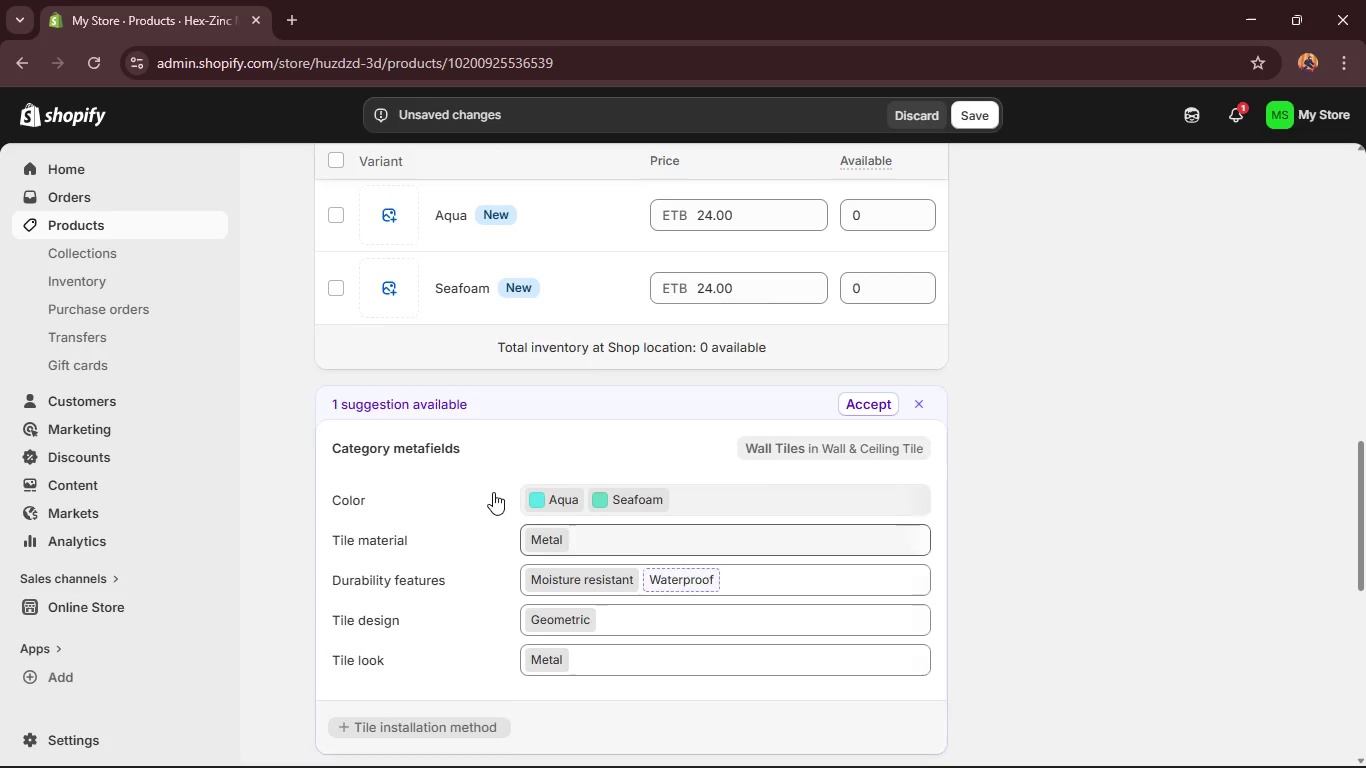 
wait(7.42)
 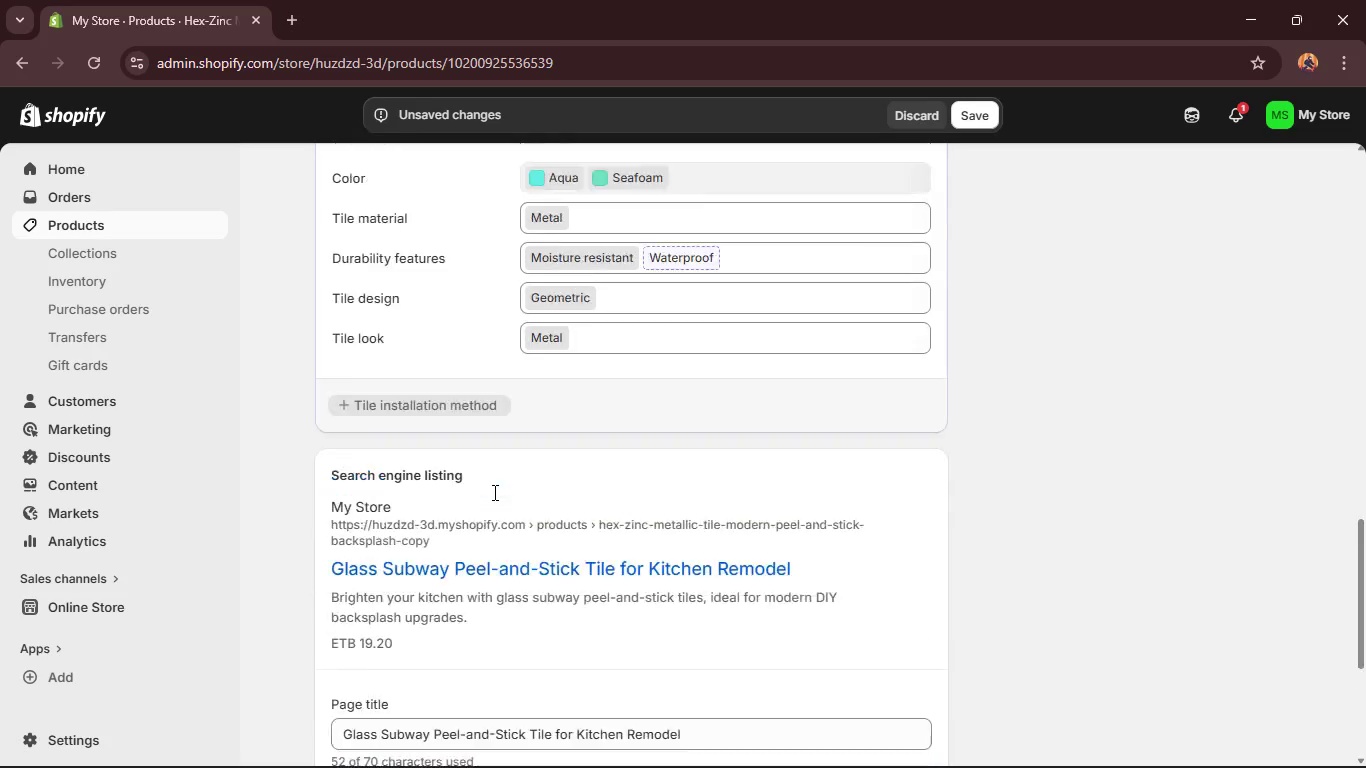 
mouse_move([581, 403])
 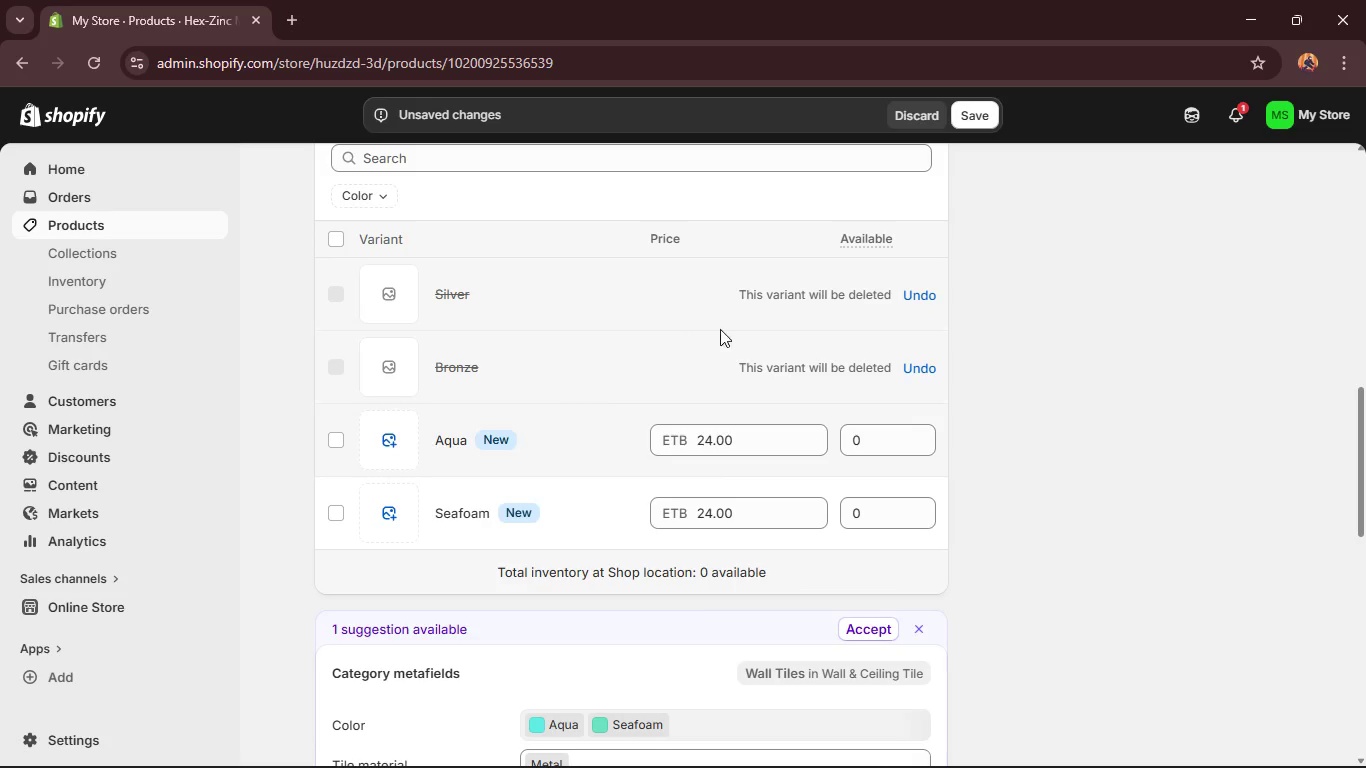 
mouse_move([753, 327])
 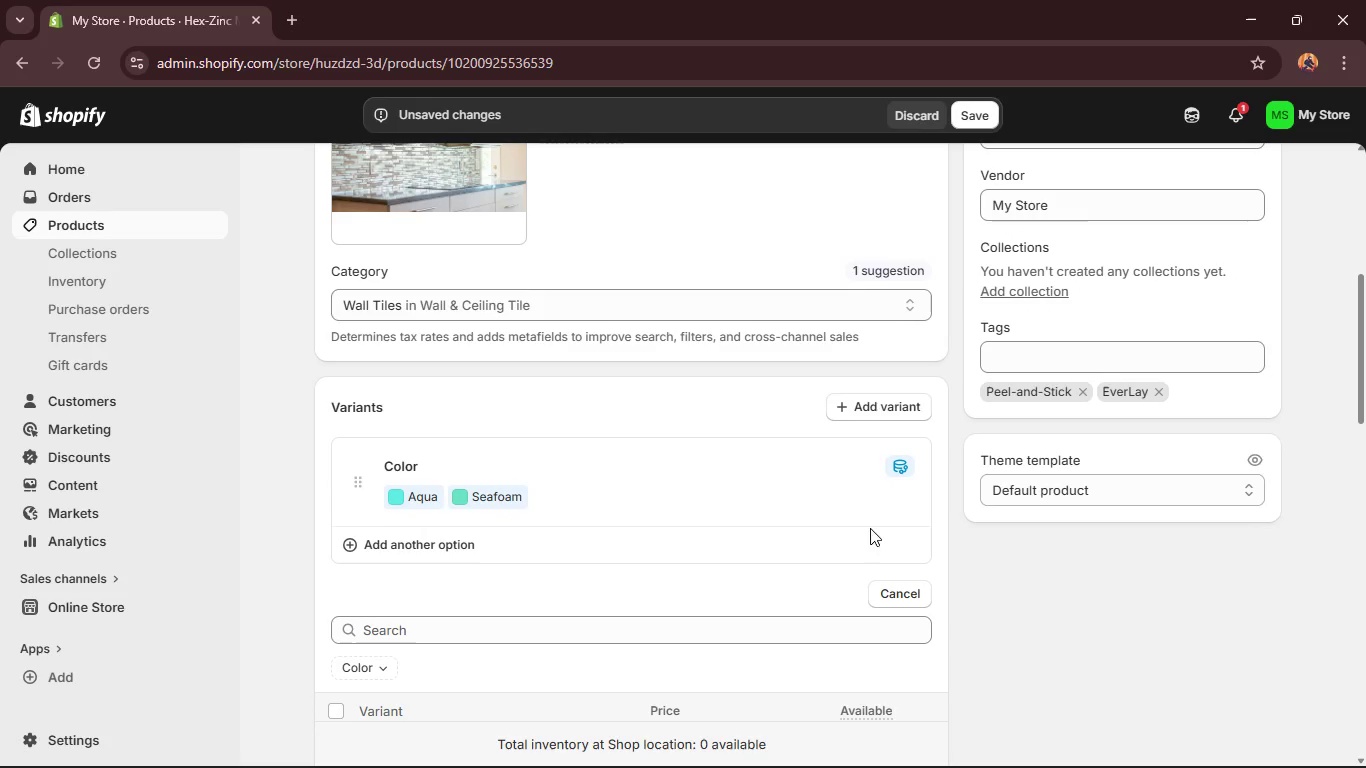 
wait(15.06)
 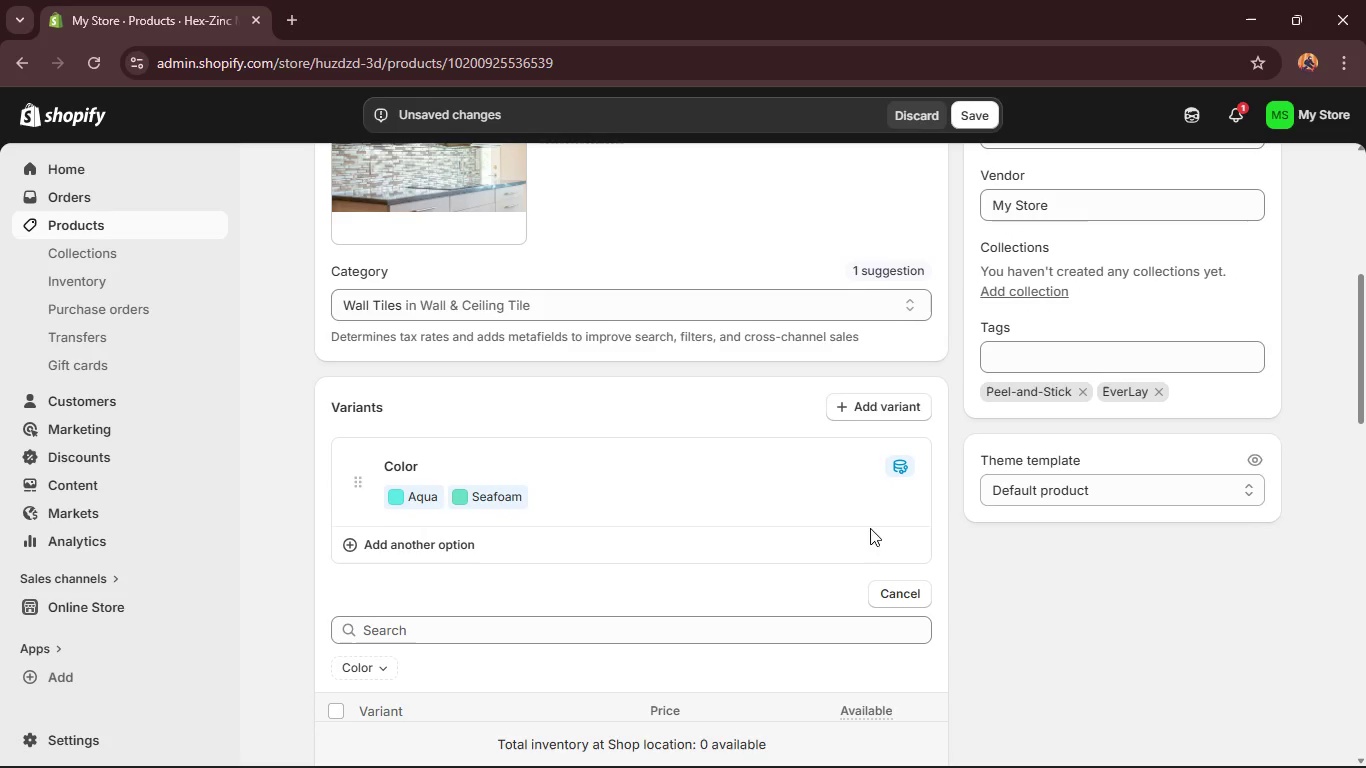 
left_click([858, 478])
 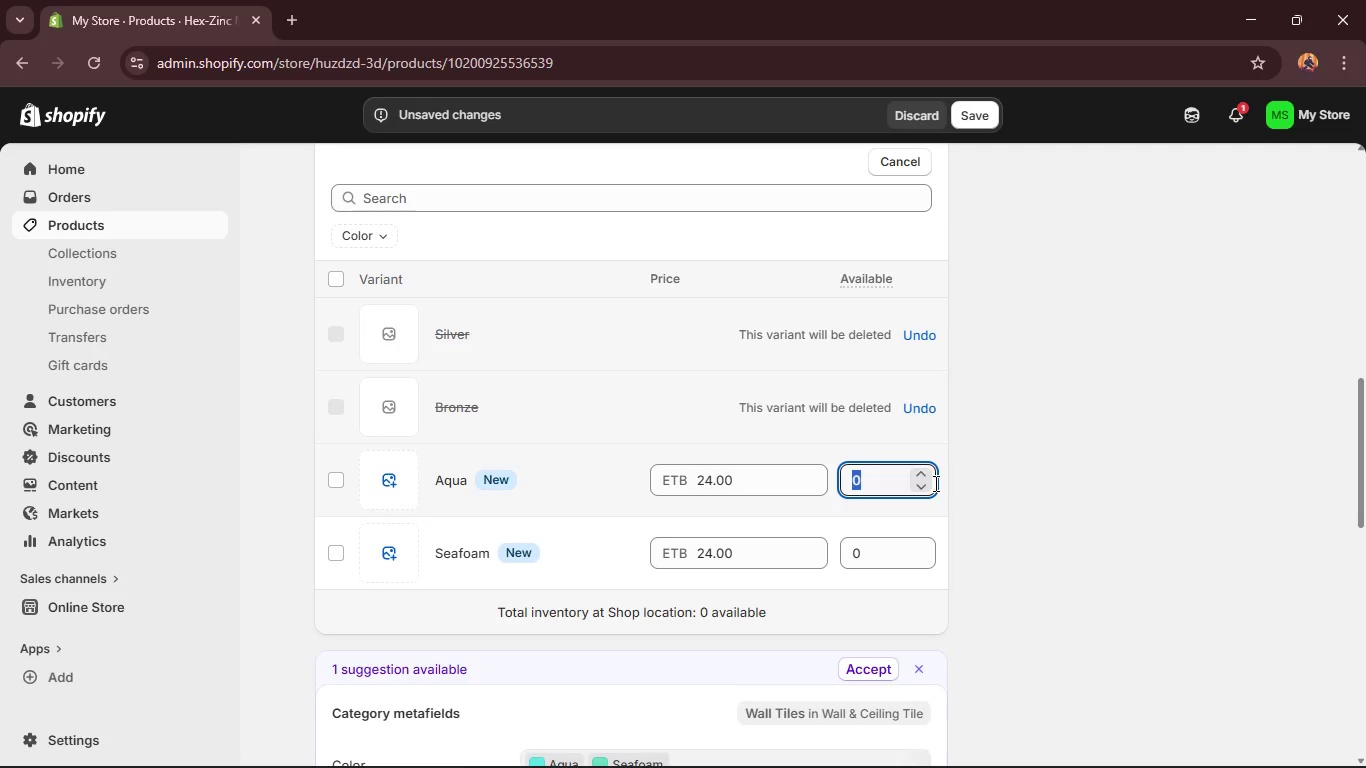 
wait(12.32)
 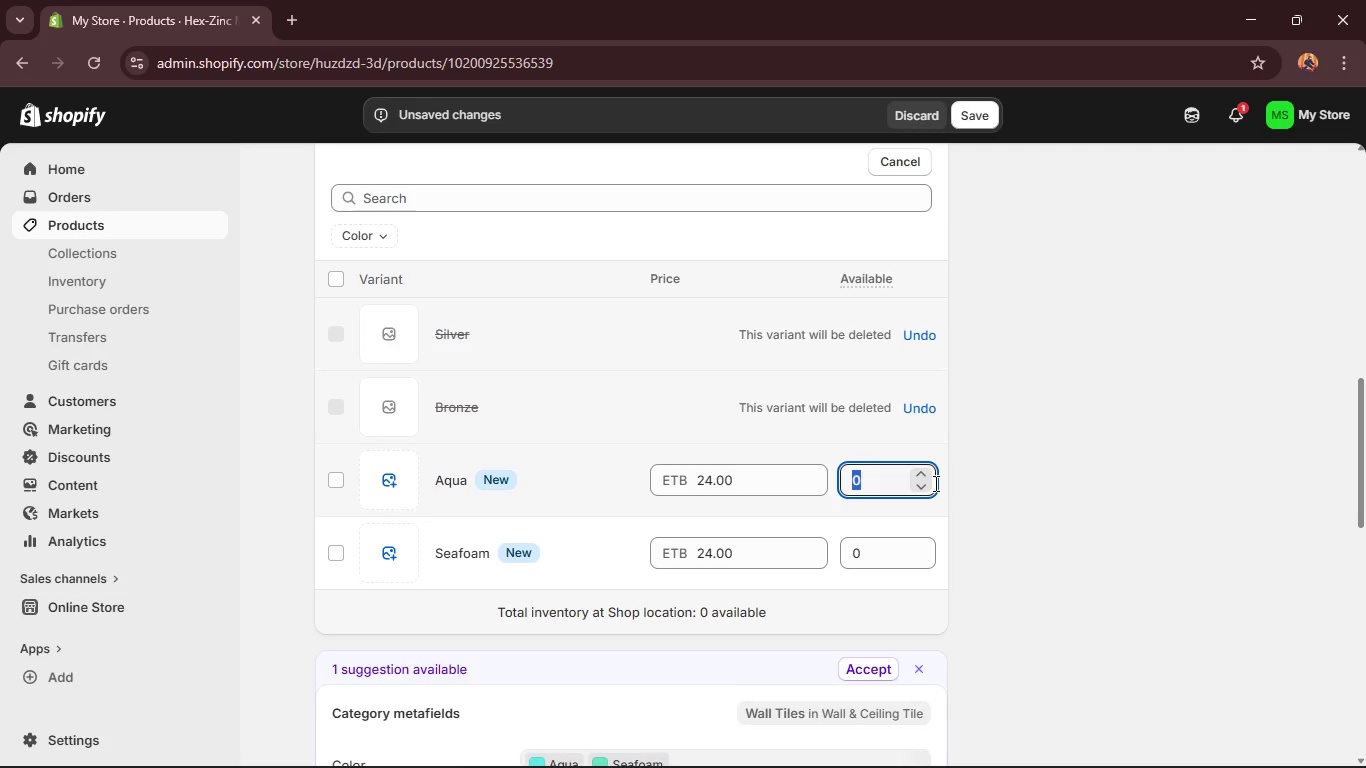 
mouse_move([881, 407])
 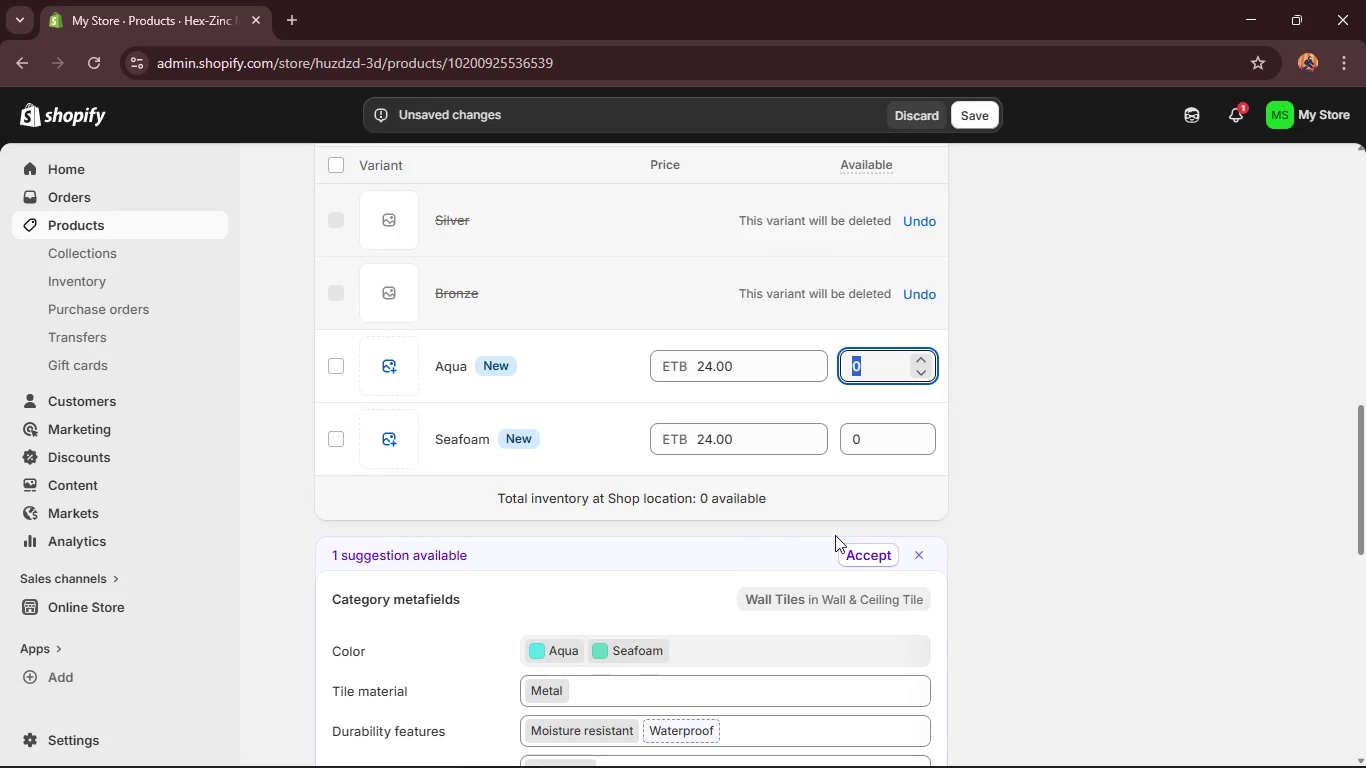 
wait(14.91)
 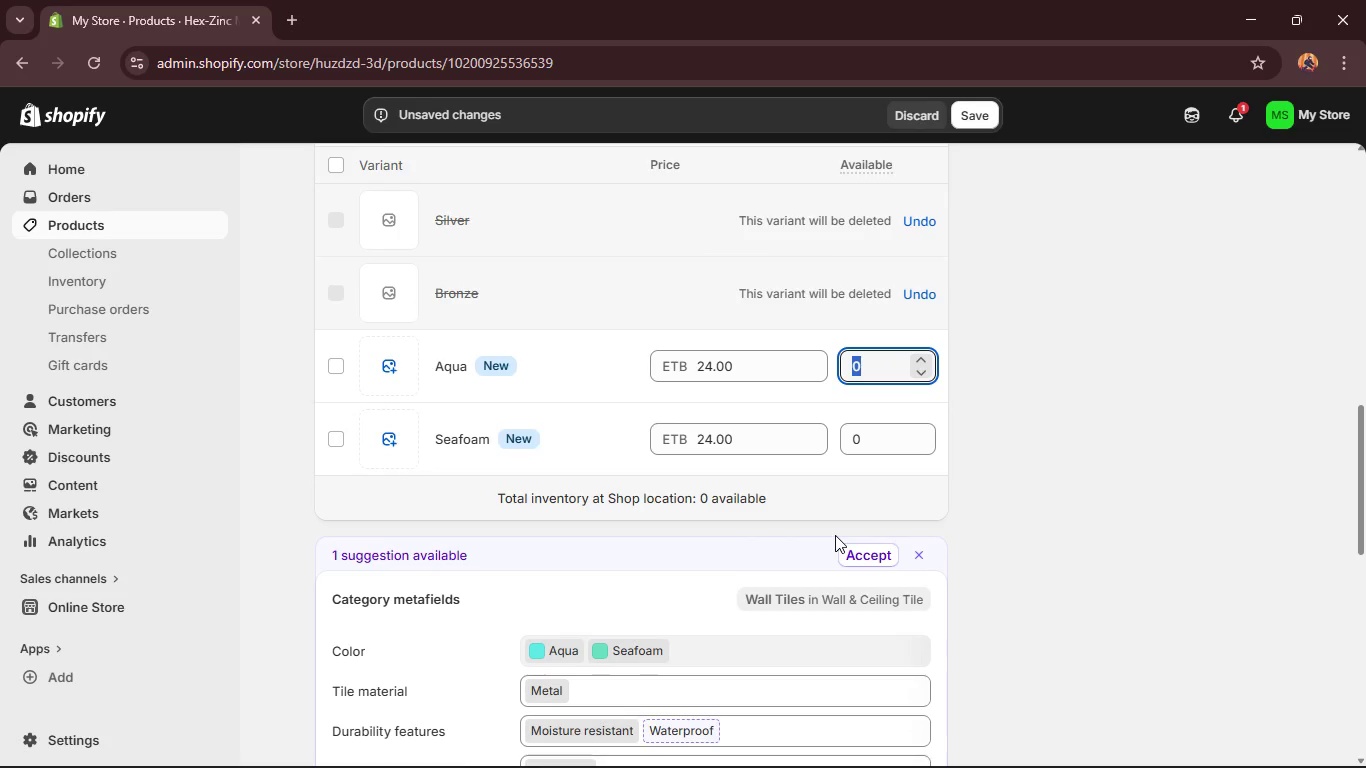 
left_click([1044, 436])
 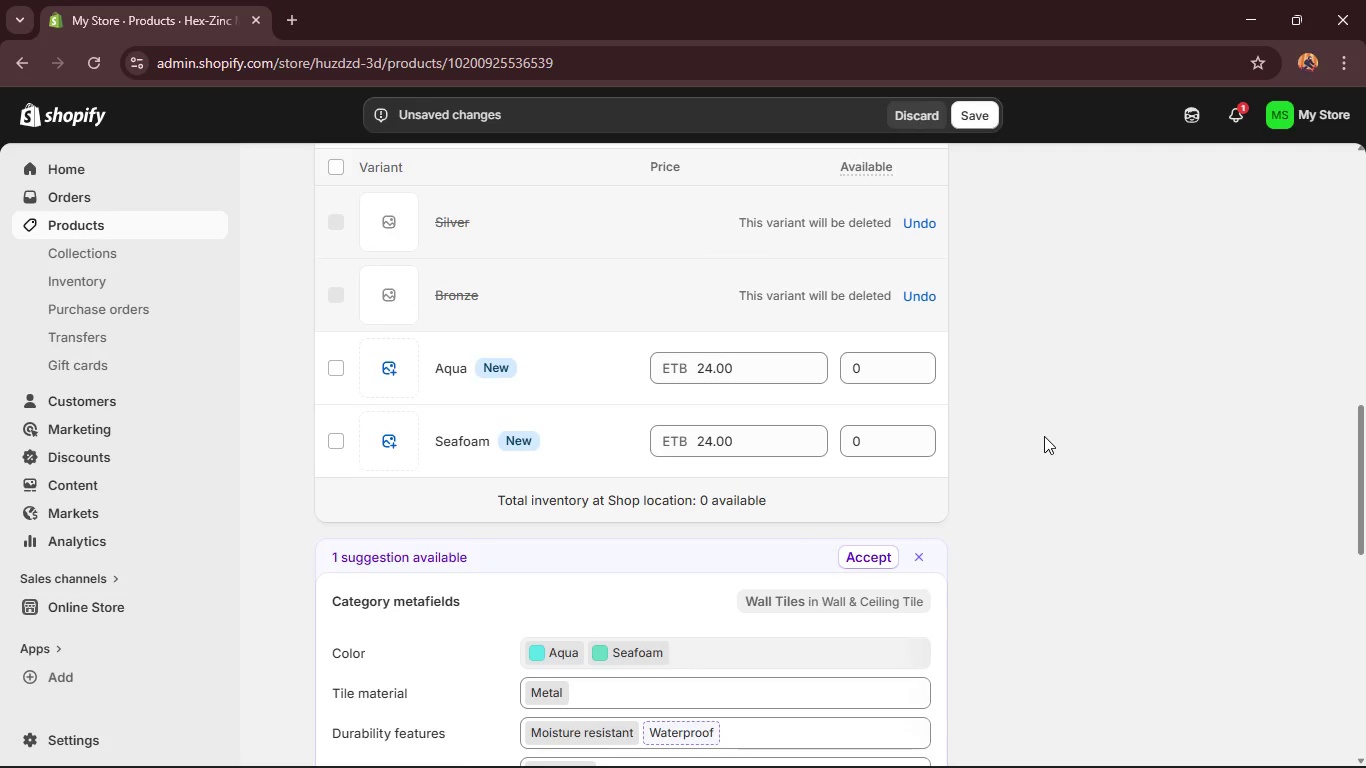 
key(Control+F)
 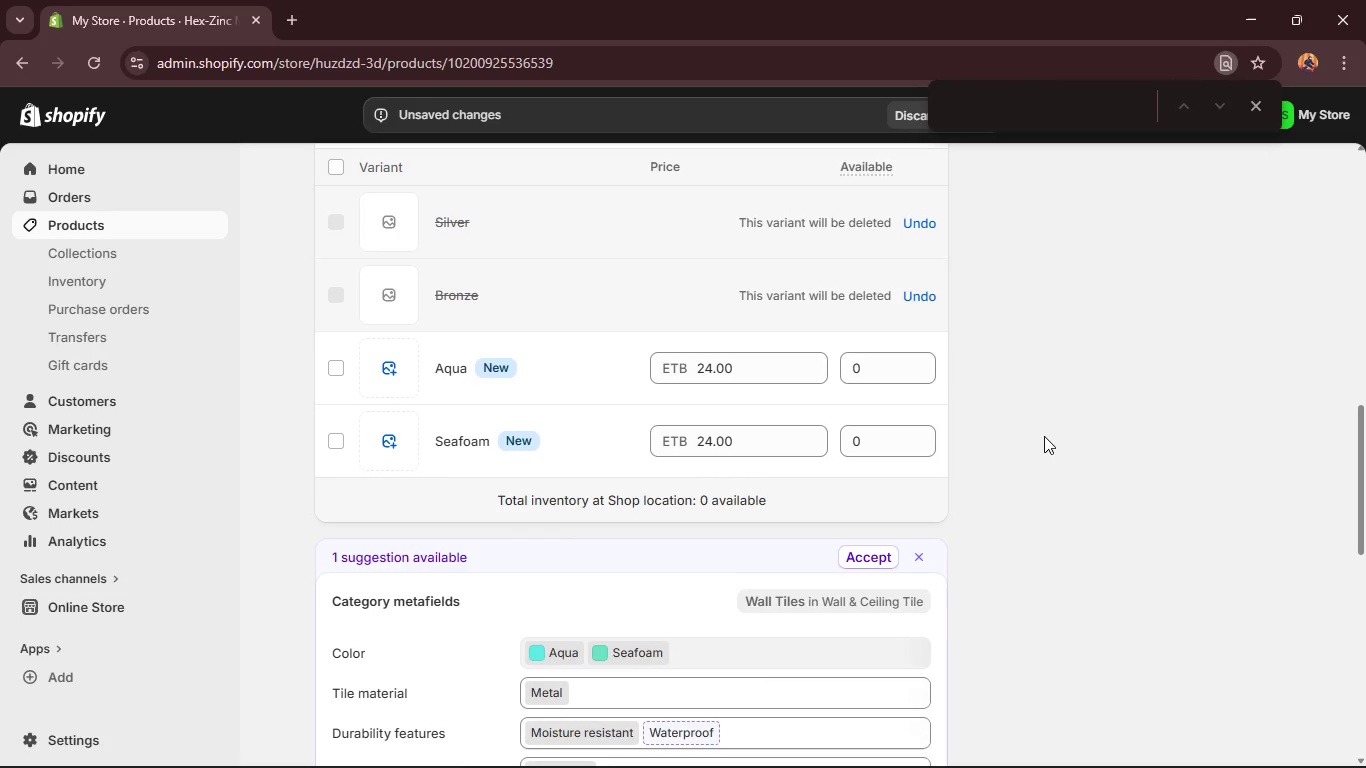 
type(cost weight)
key(Backspace)
key(Backspace)
key(Backspace)
key(Backspace)
key(Backspace)
key(Backspace)
key(Backspace)
 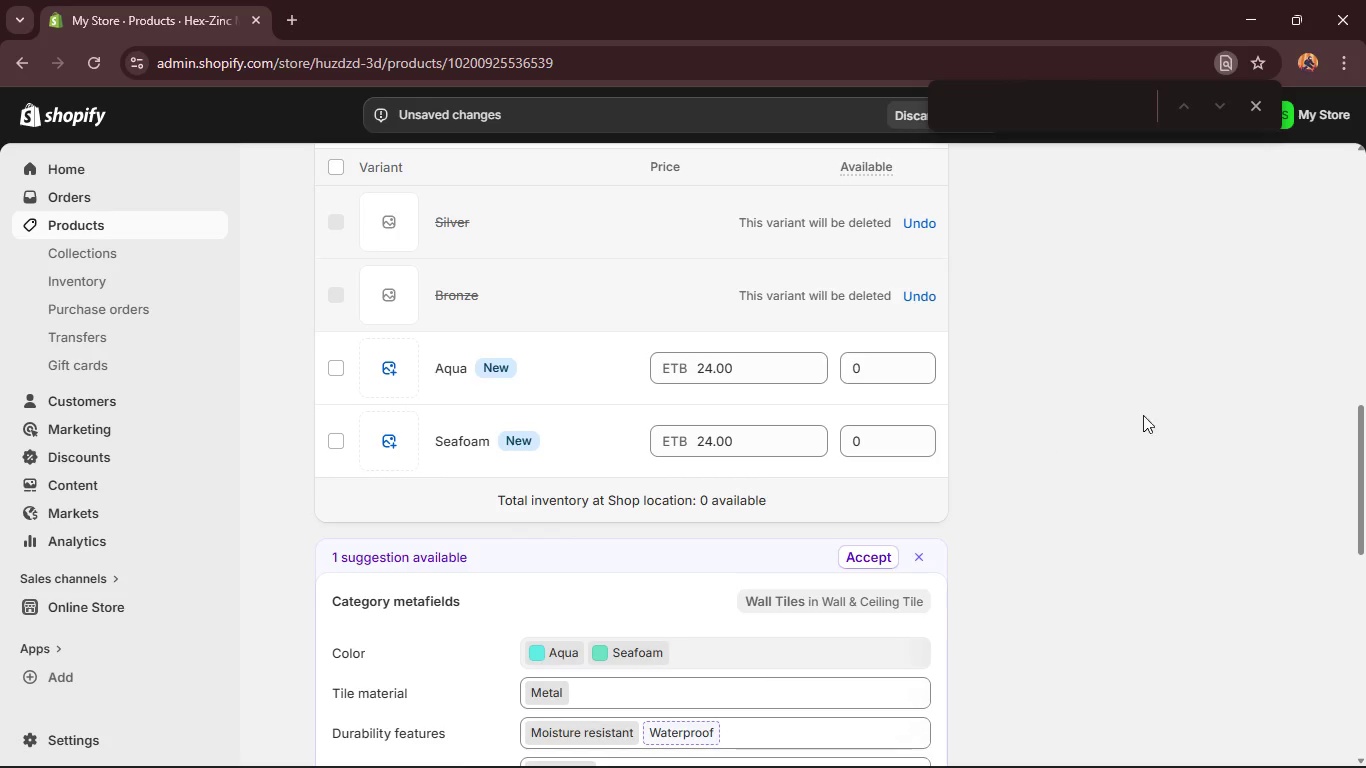 
left_click([1255, 105])
 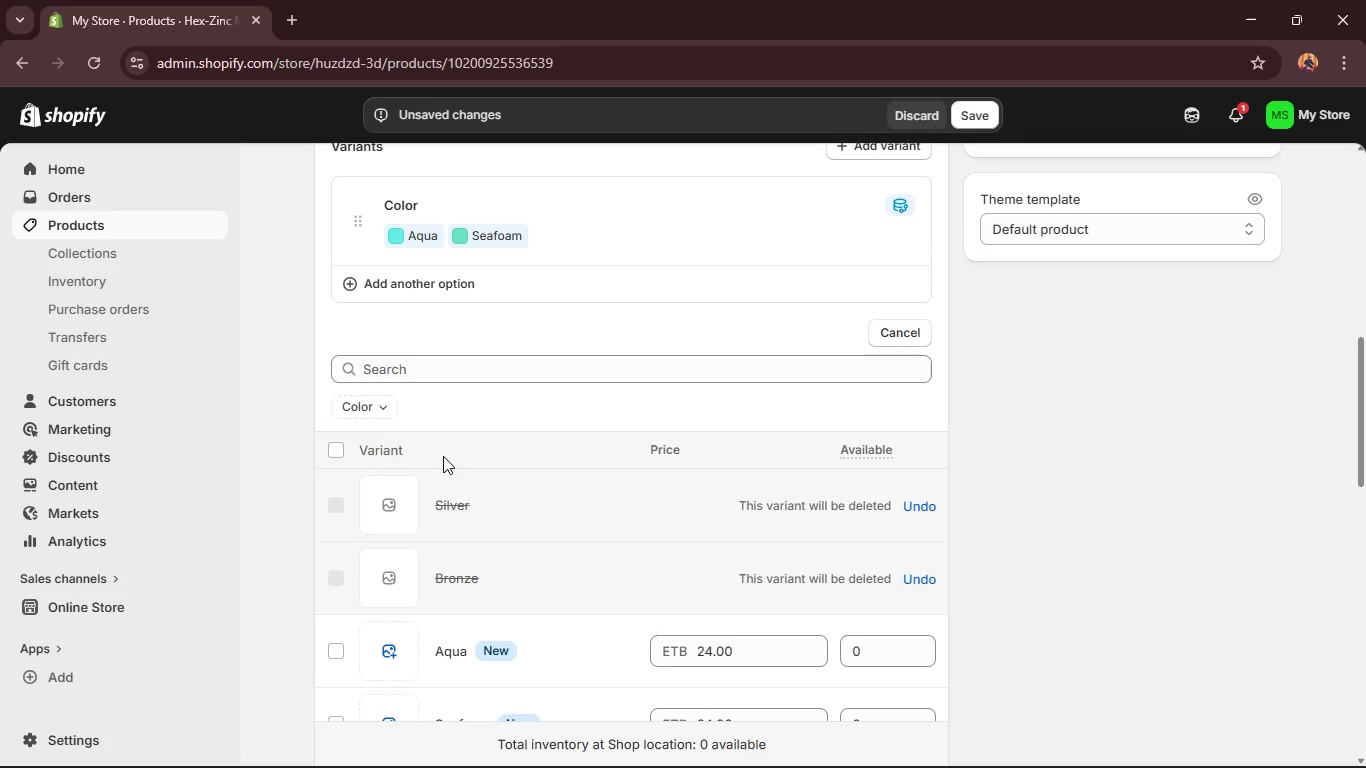 
wait(5.72)
 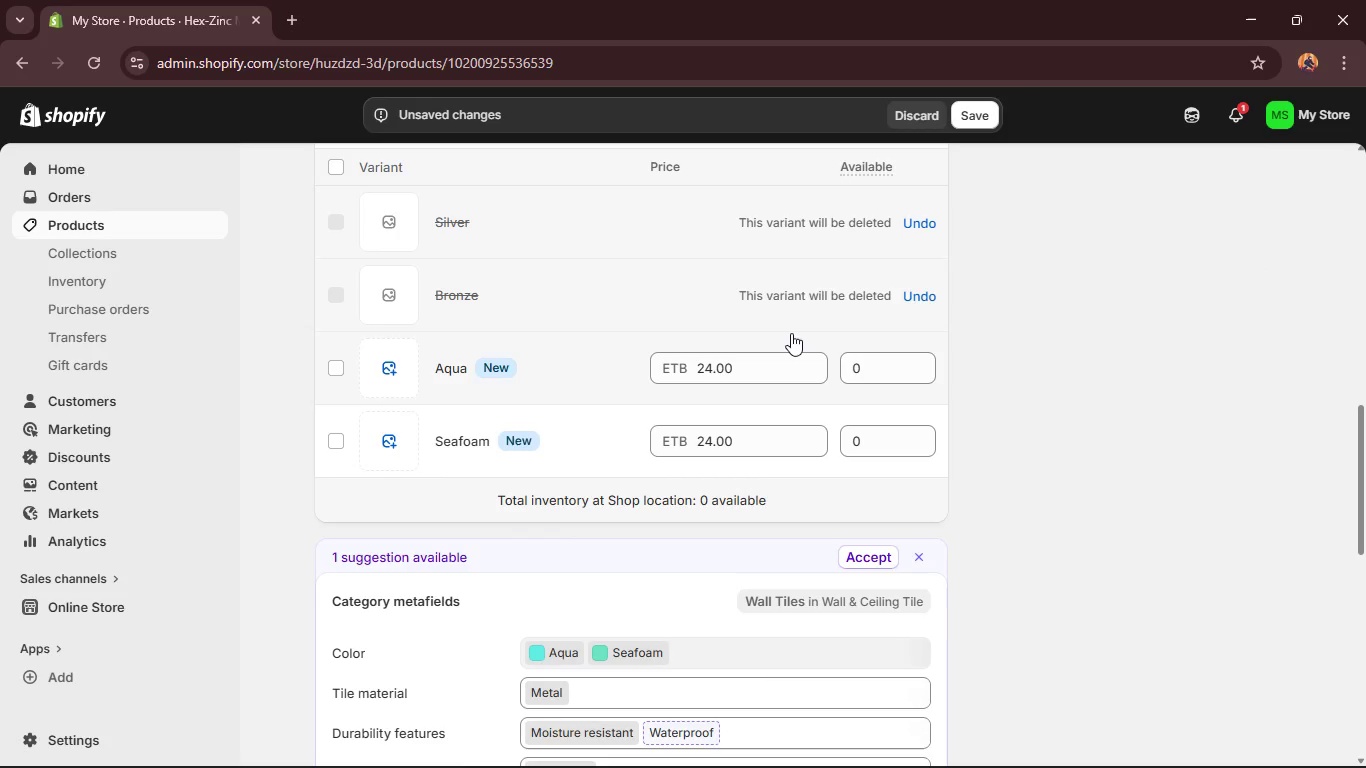 
left_click([380, 413])
 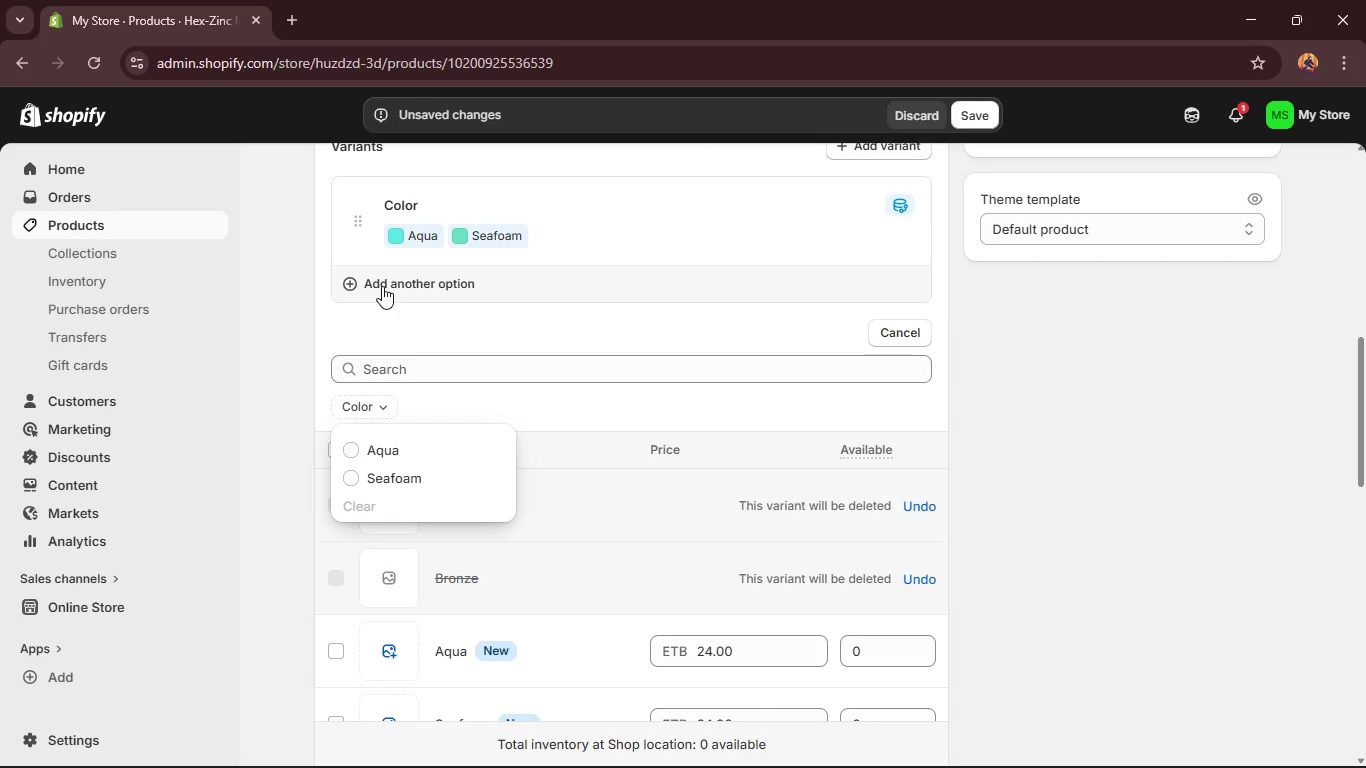 
wait(9.28)
 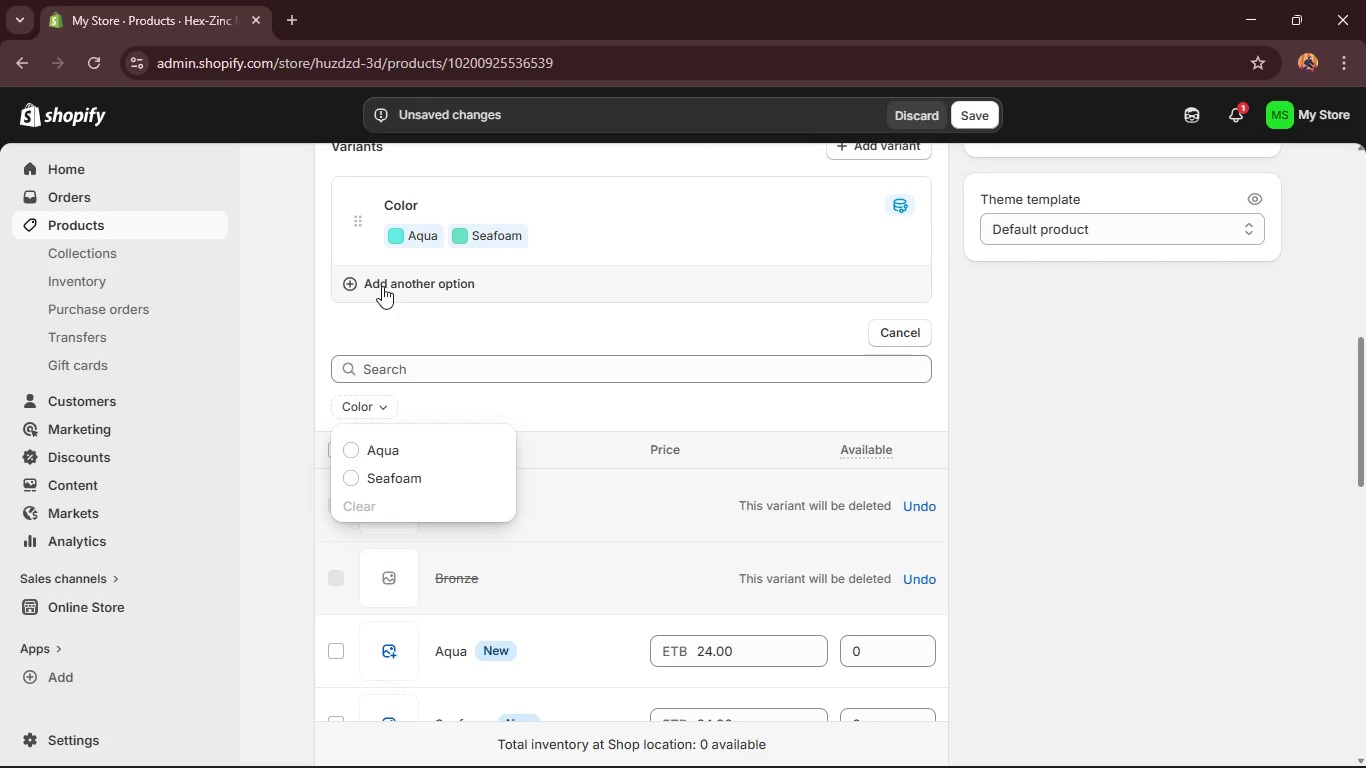 
left_click([409, 281])
 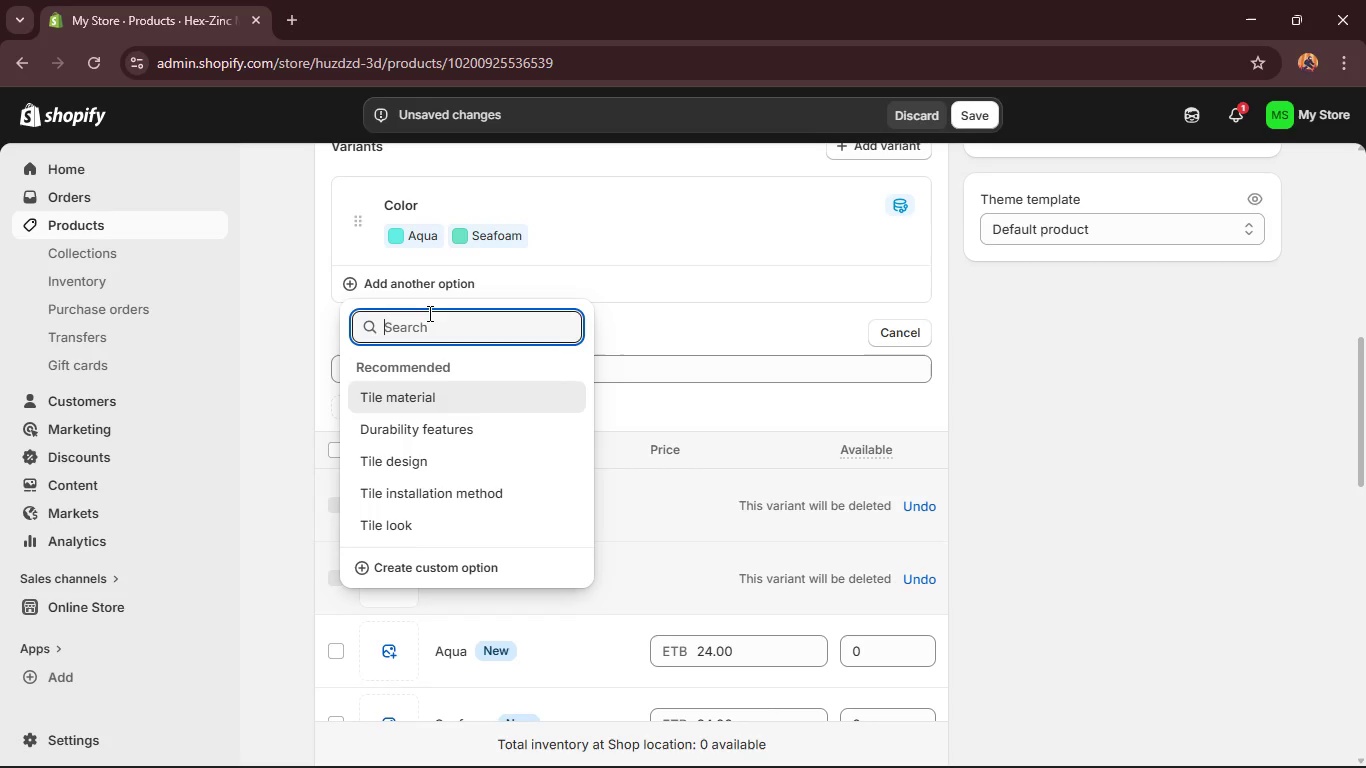 
type(we)
 